 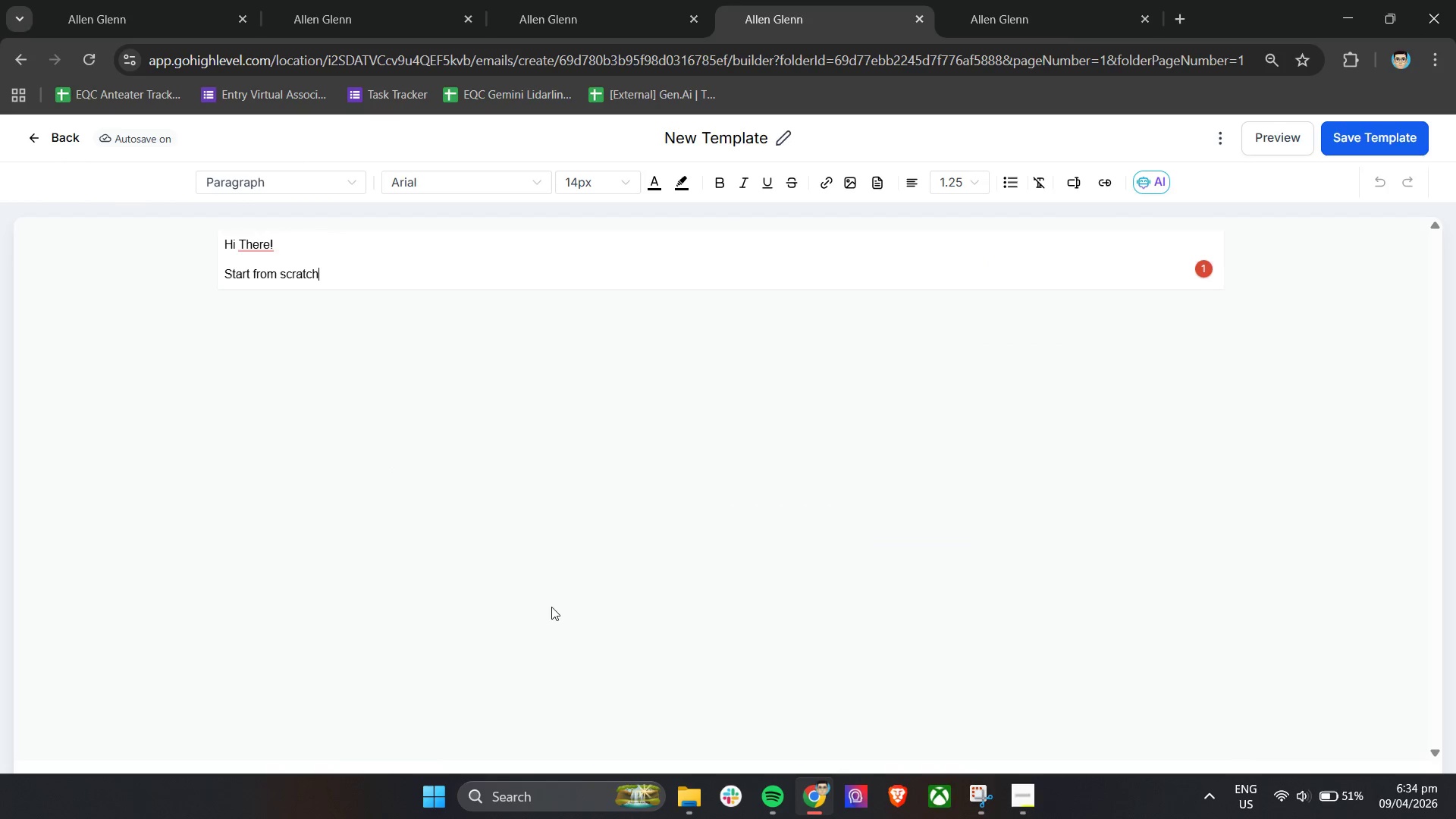 
key(Control+A)
 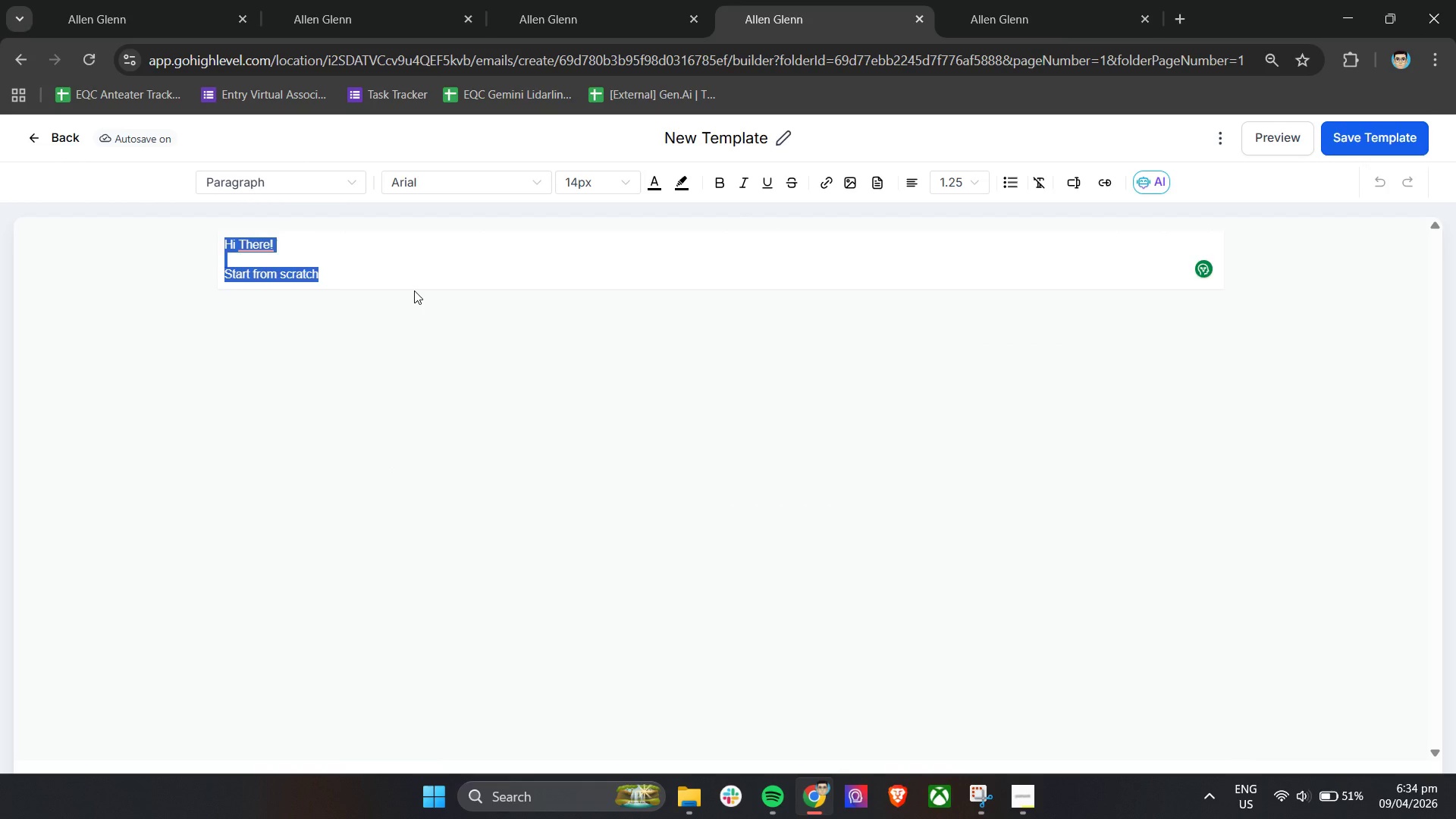 
key(Backspace)
 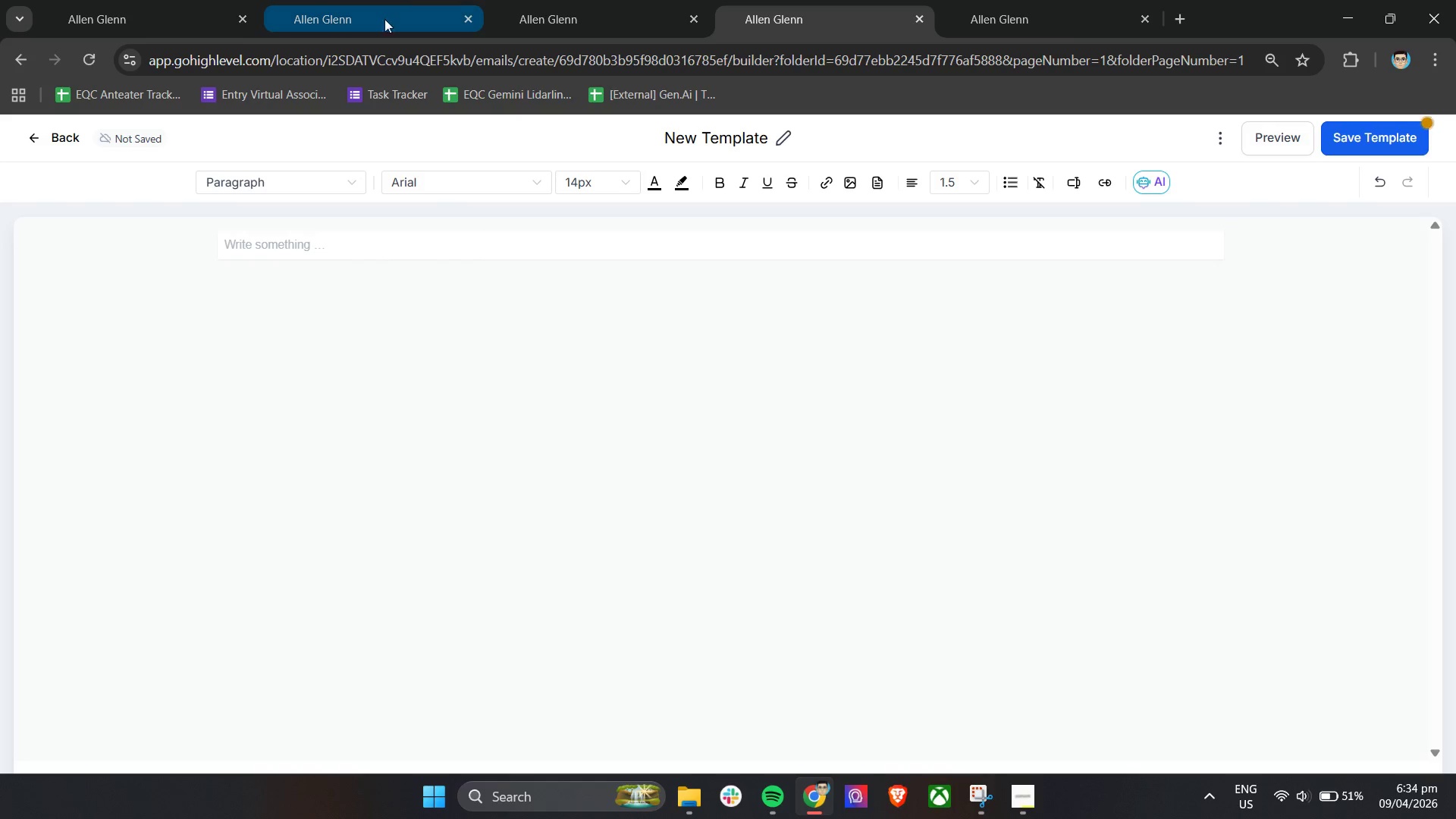 
left_click([690, 146])
 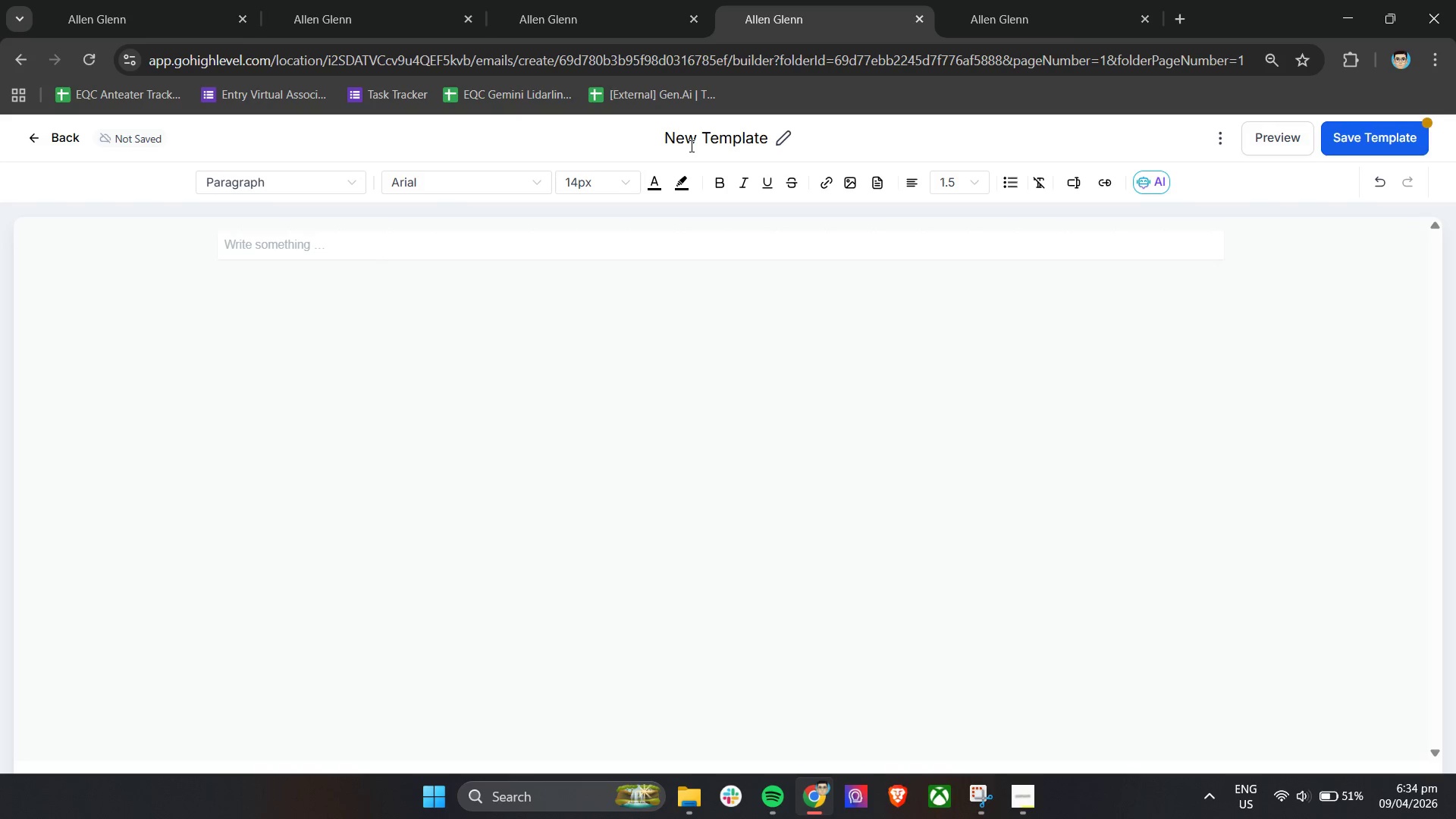 
key(Control+A)
 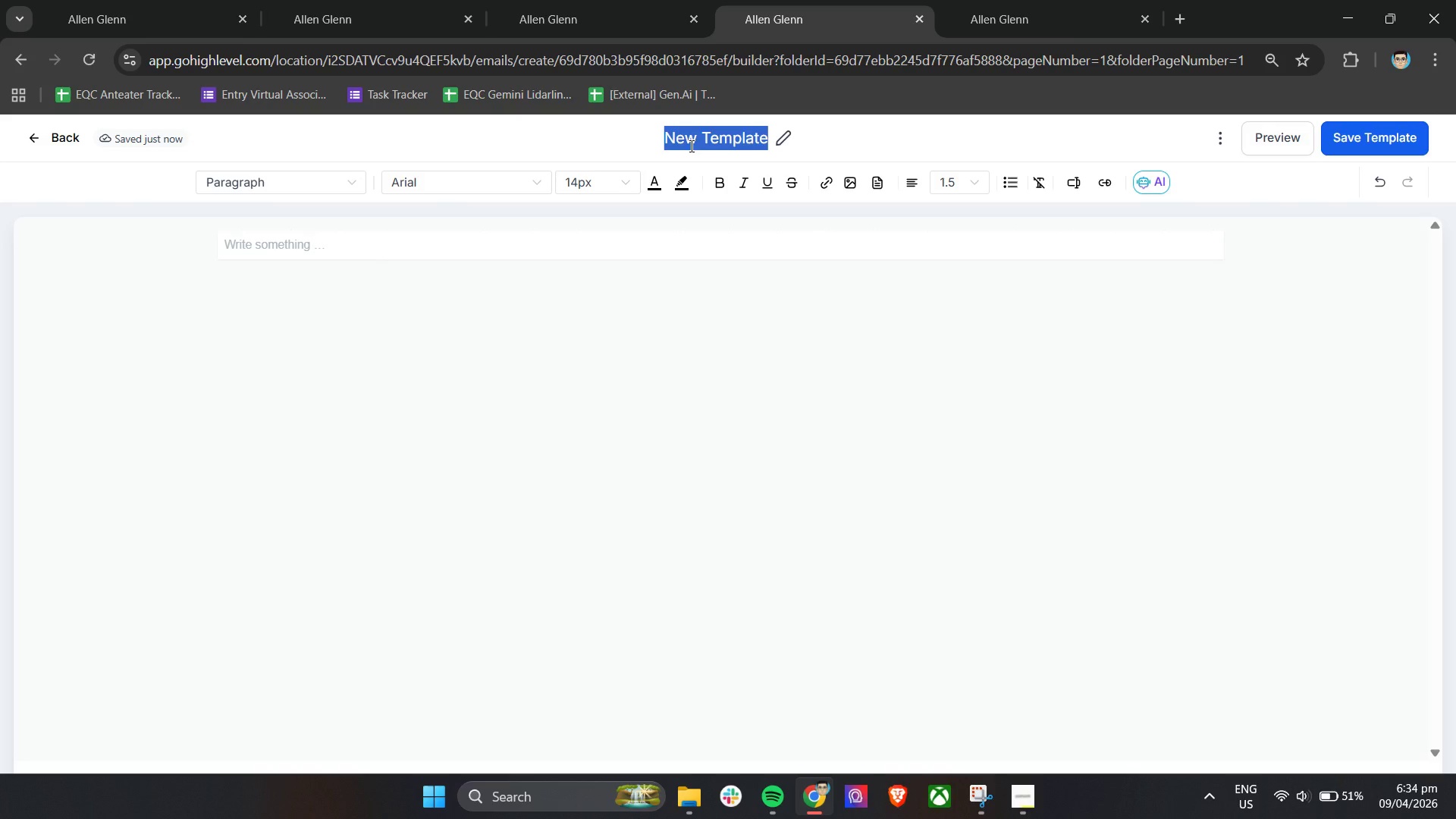 
type(Nurture 2 - FEIT)
key(Backspace)
type(E Education)
 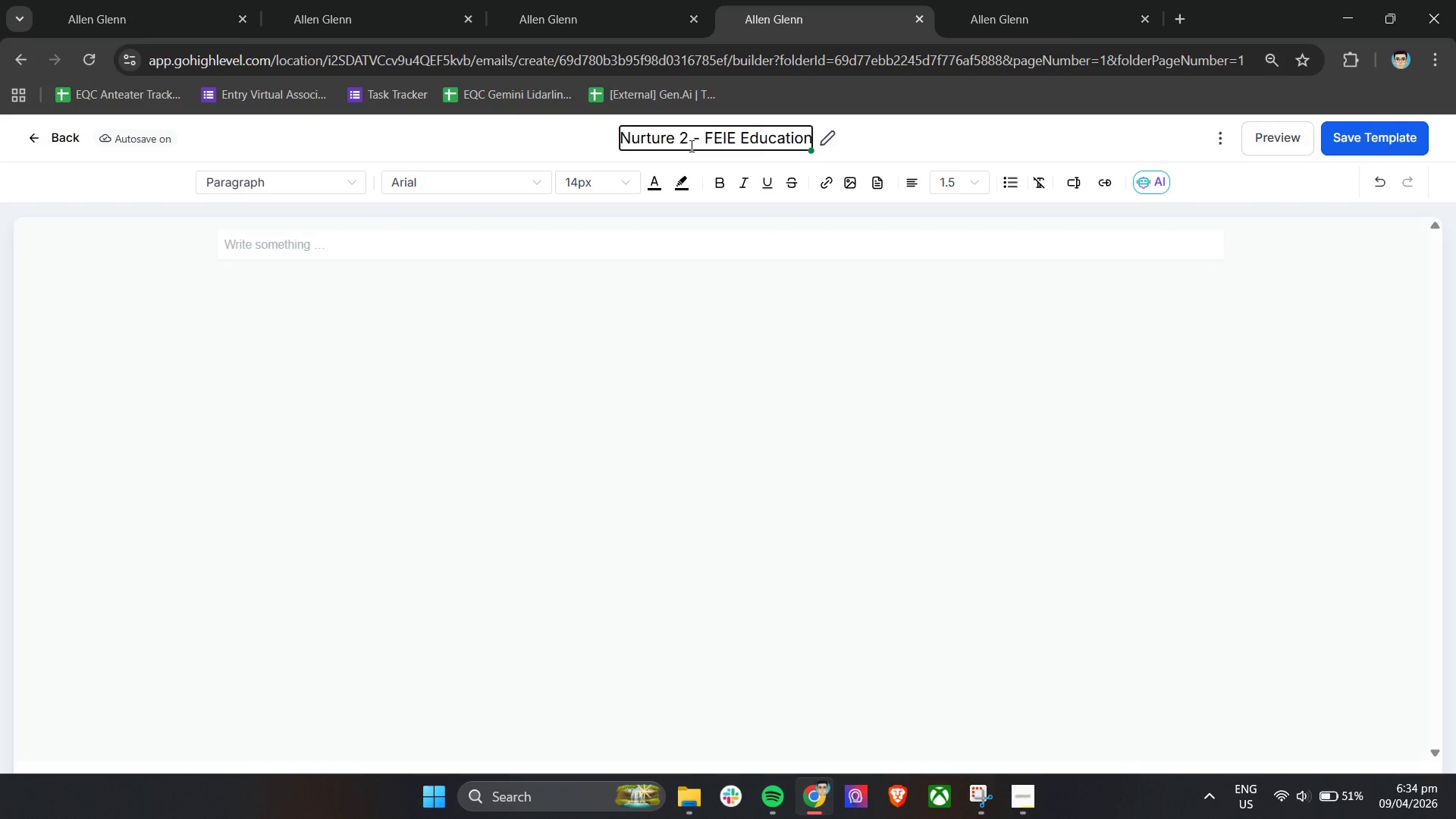 
left_click([428, 246])
 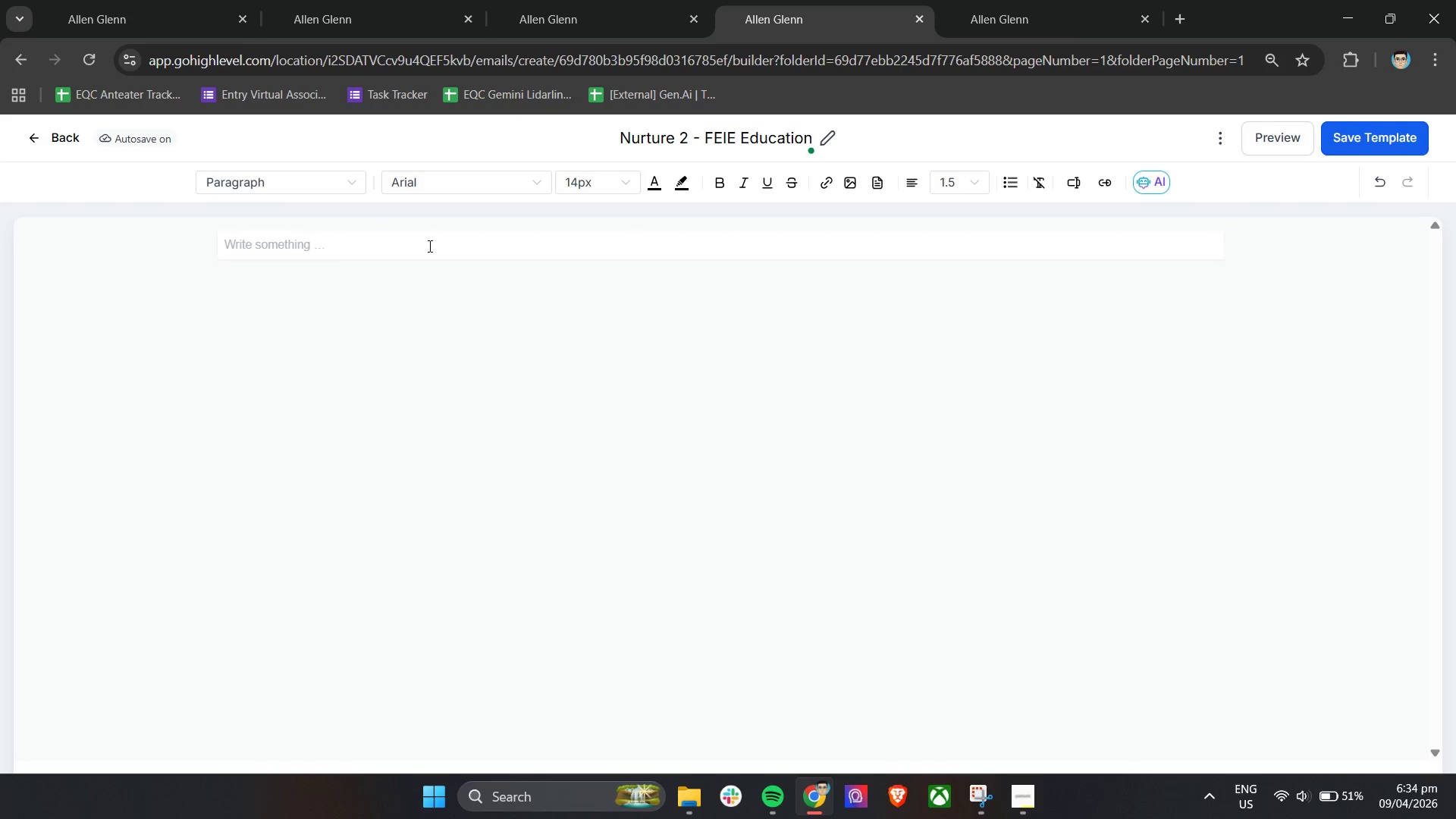 
type(Subject: How the foreign Earned Income Exclusion (FEIE) works)
 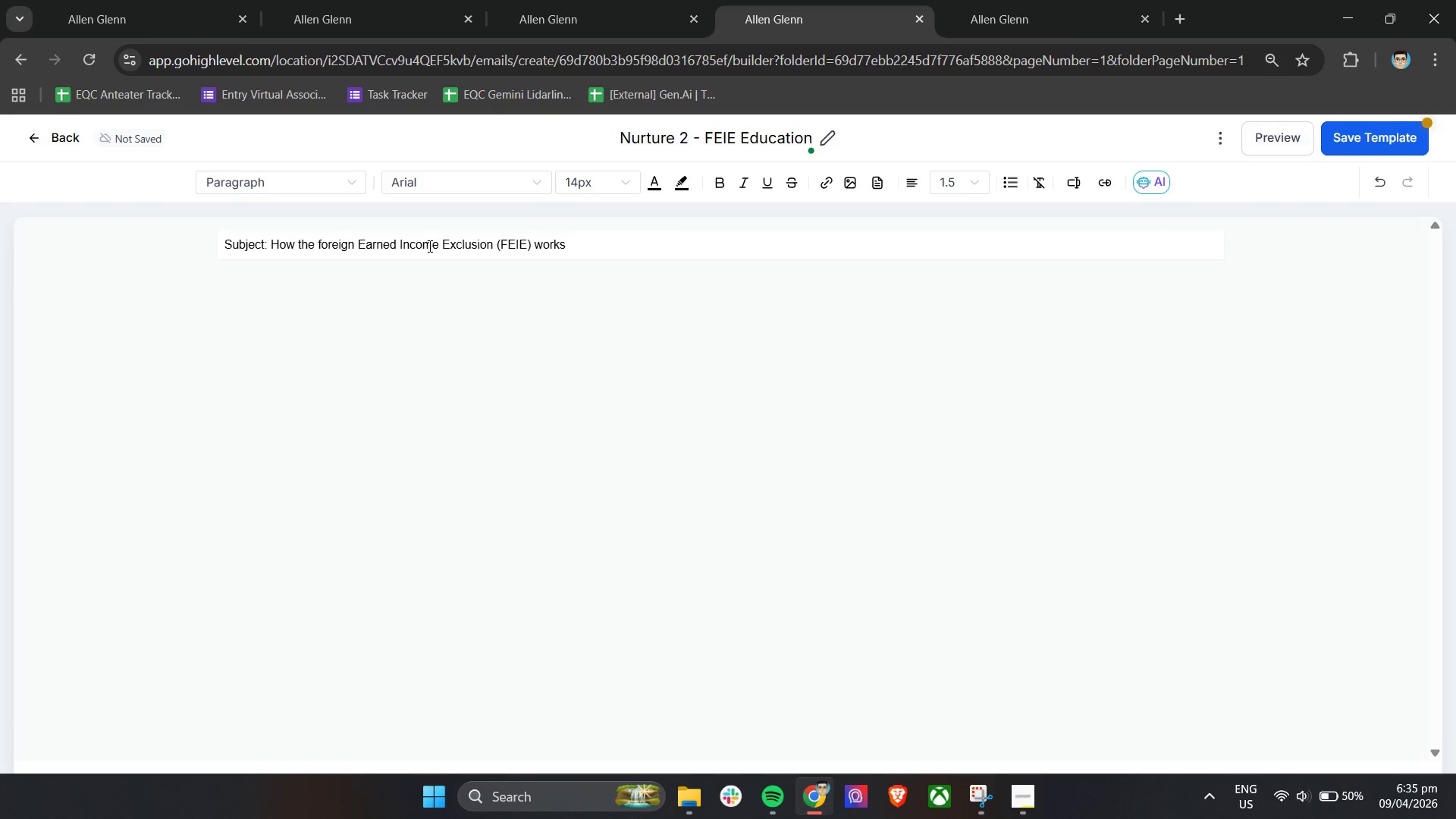 
key(Enter)
 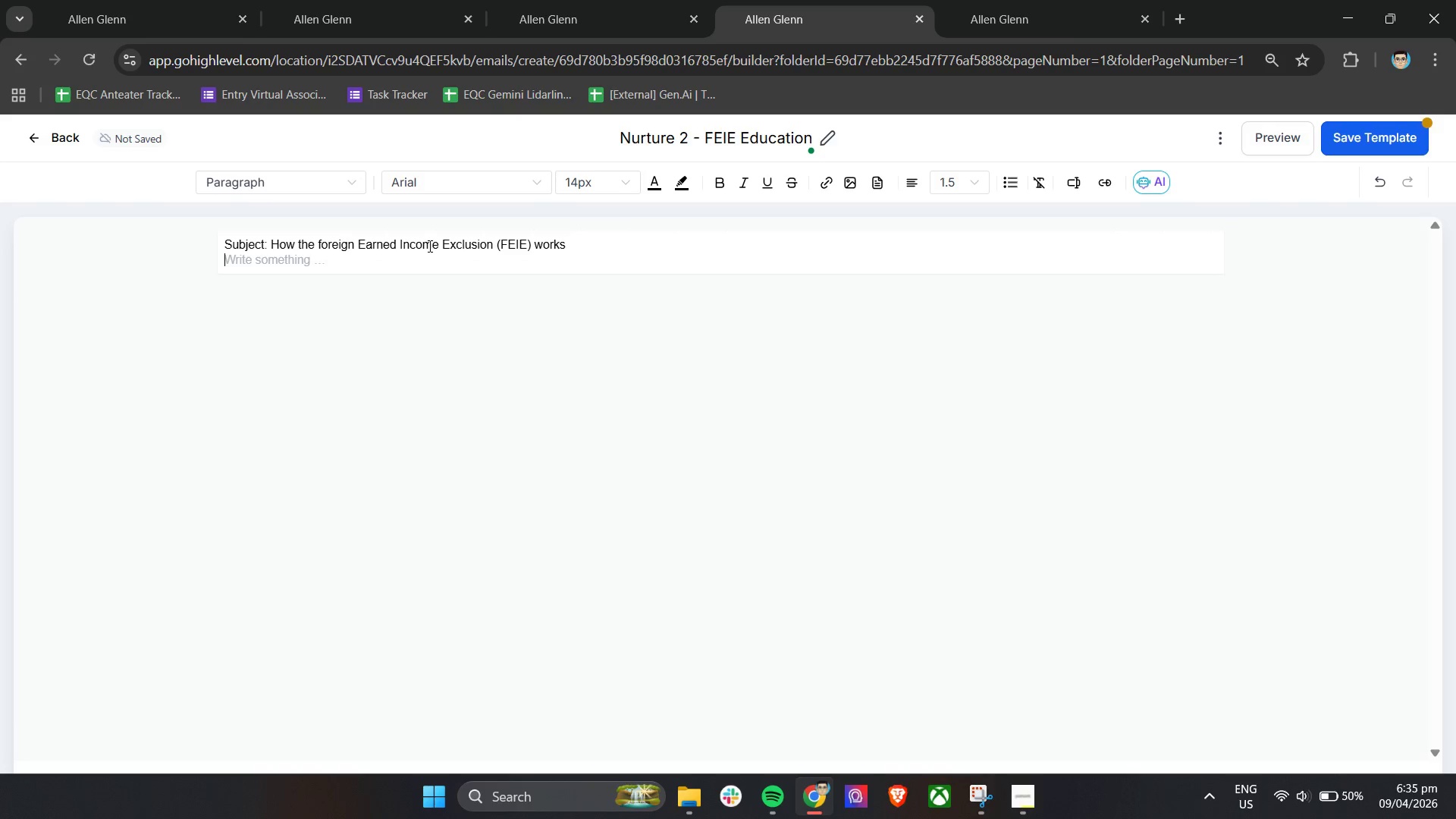 
key(Enter)
 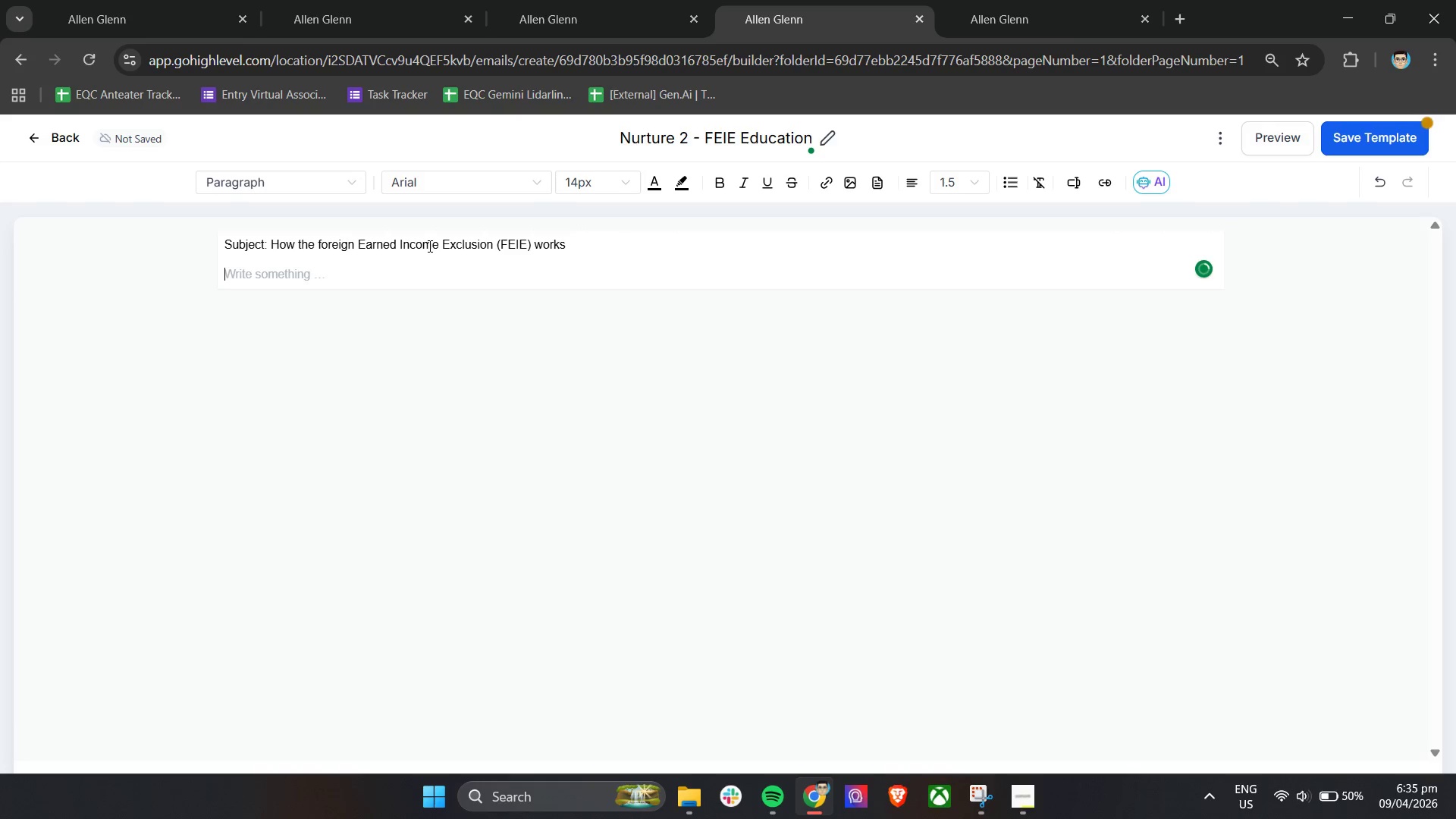 
key(Enter)
 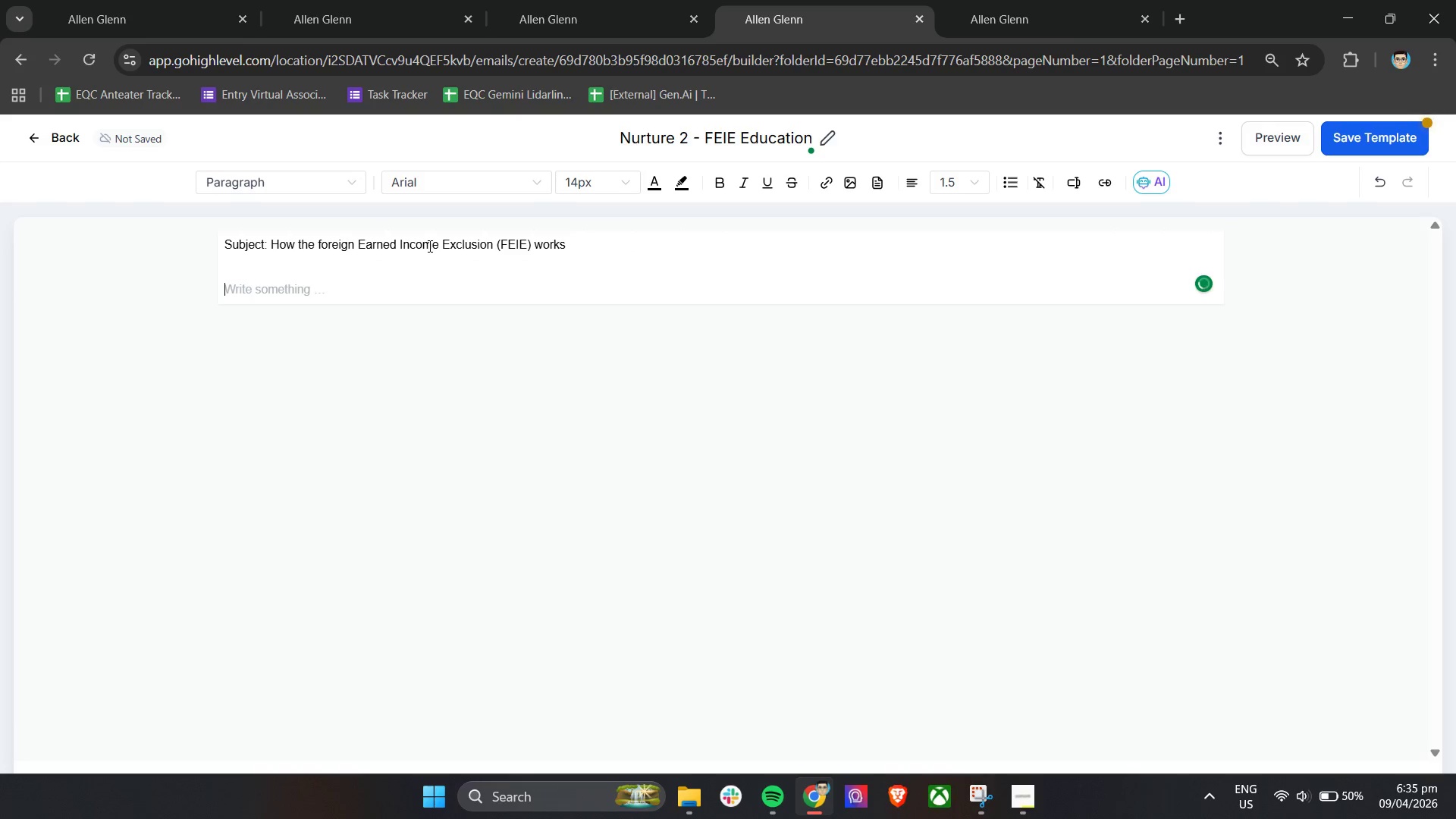 
key(Backslash)
 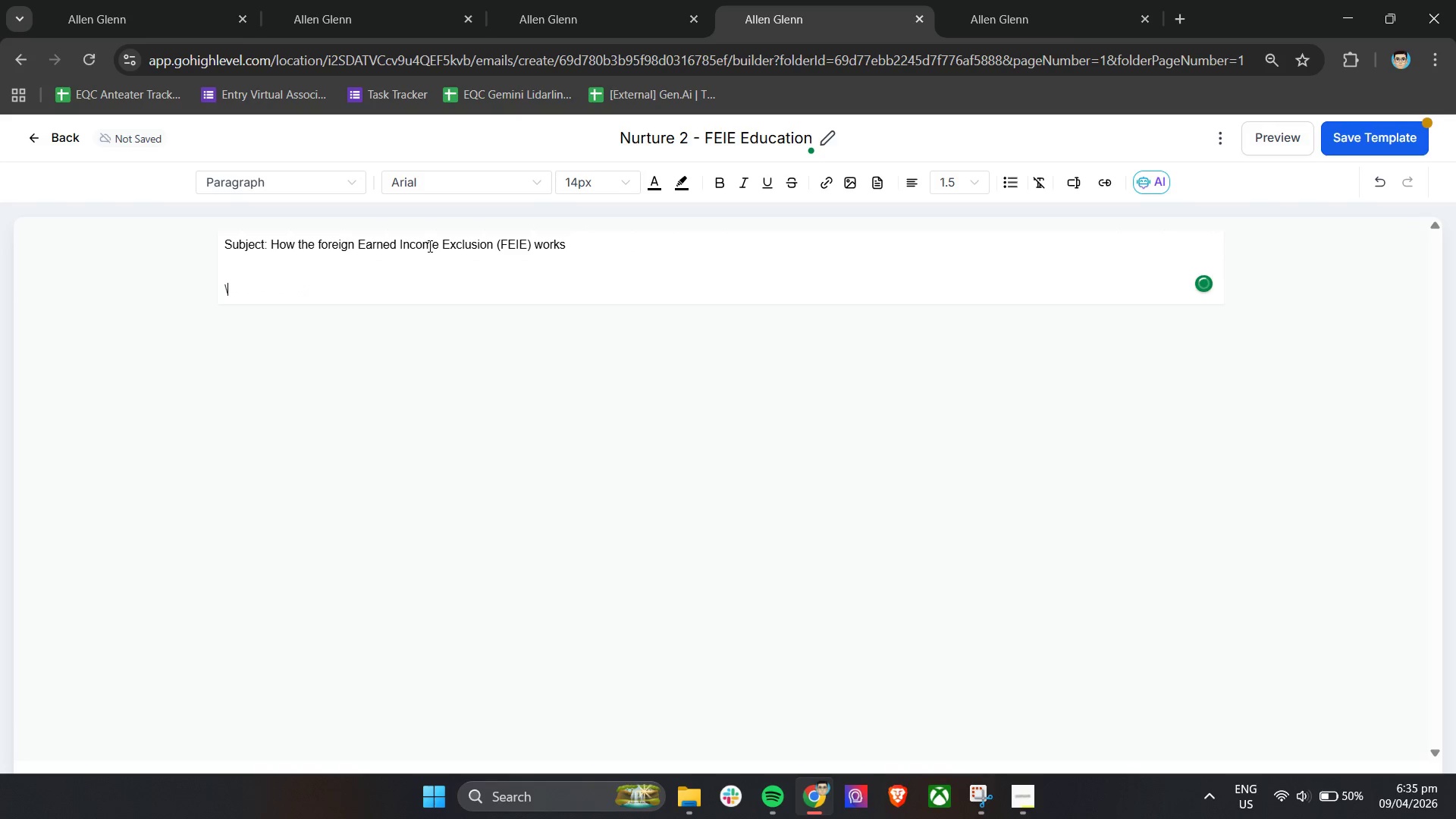 
key(Backslash)
 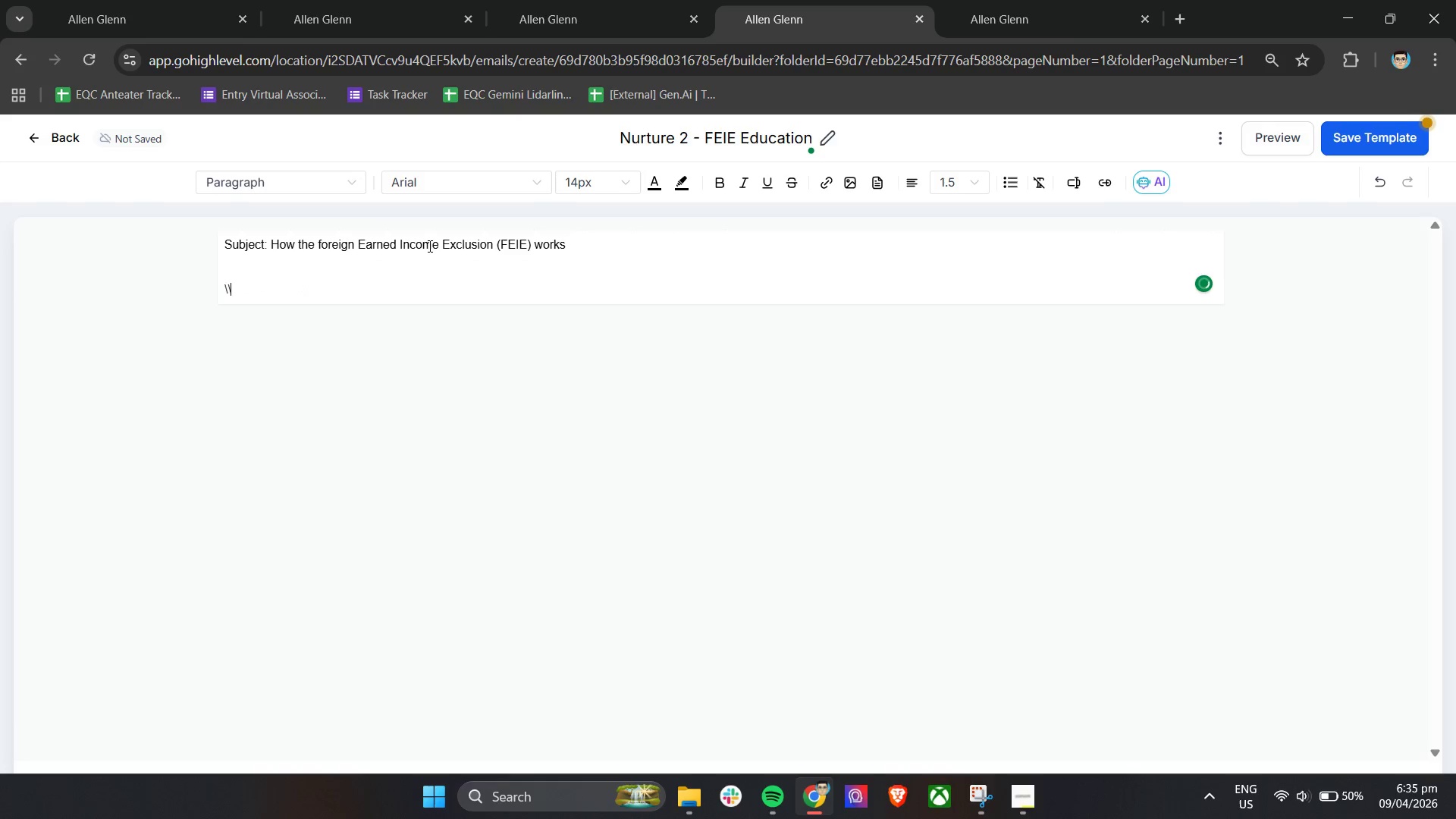 
key(Backspace)
 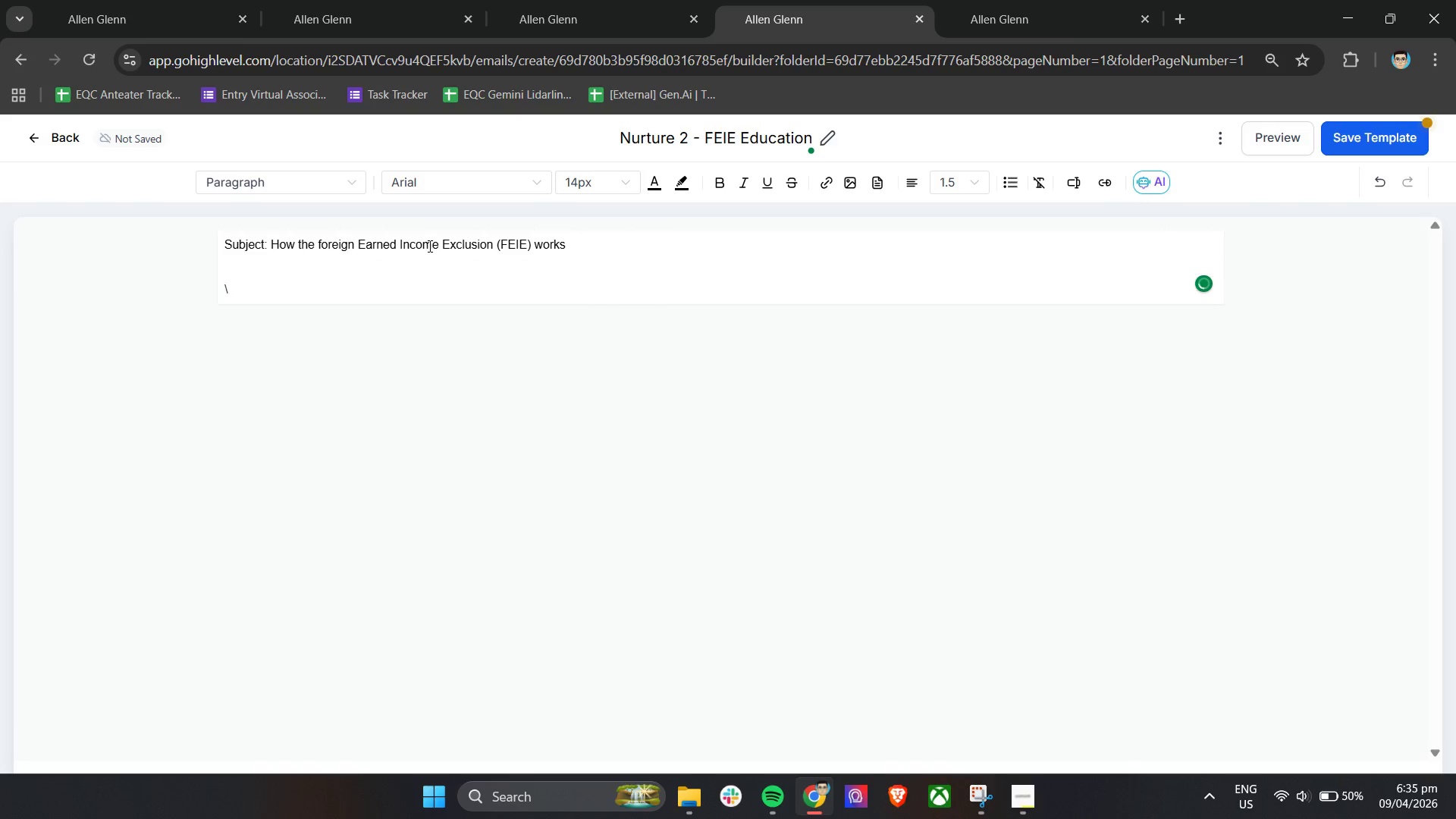 
key(Backspace)
 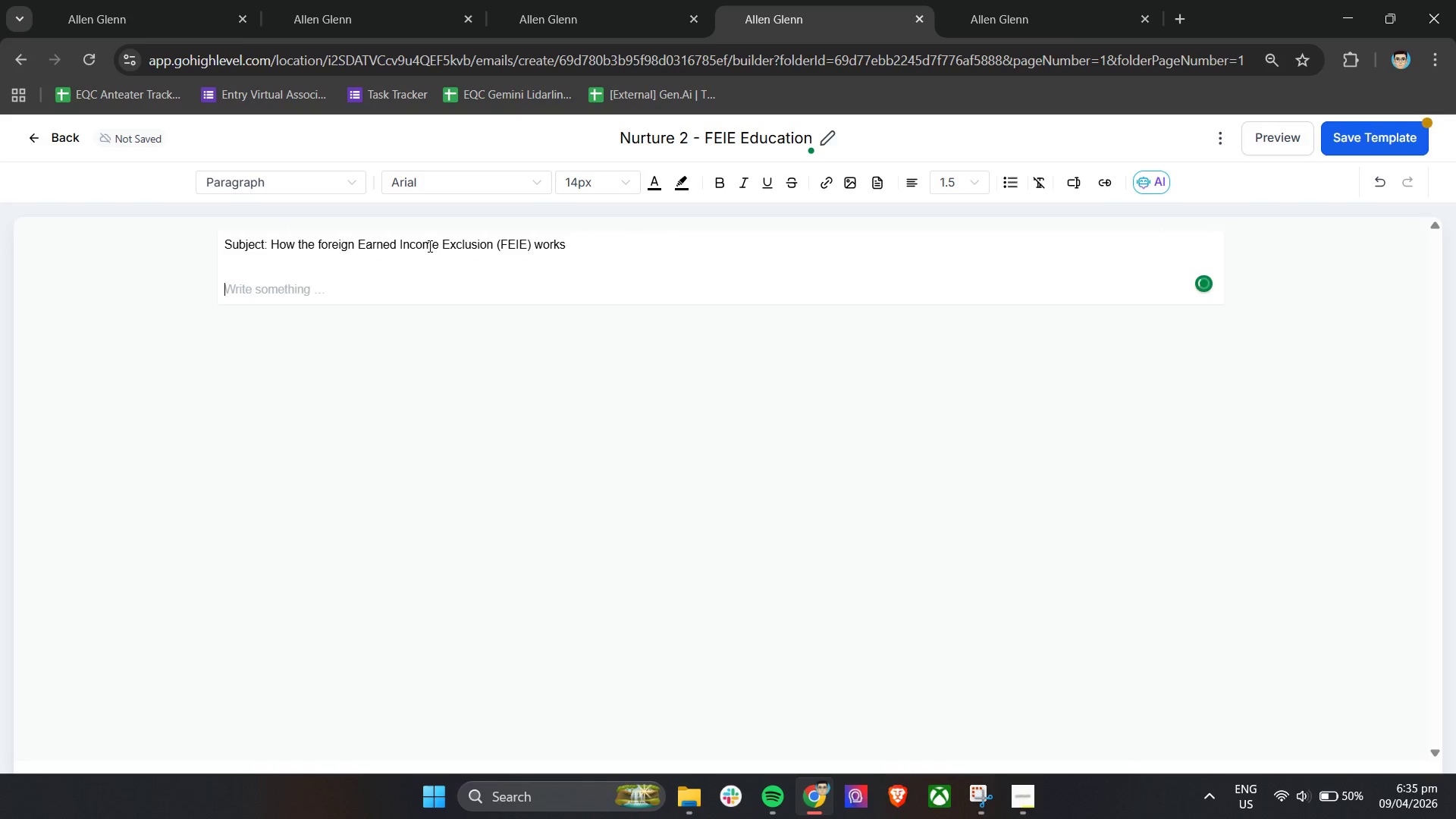 
key(Backspace)
 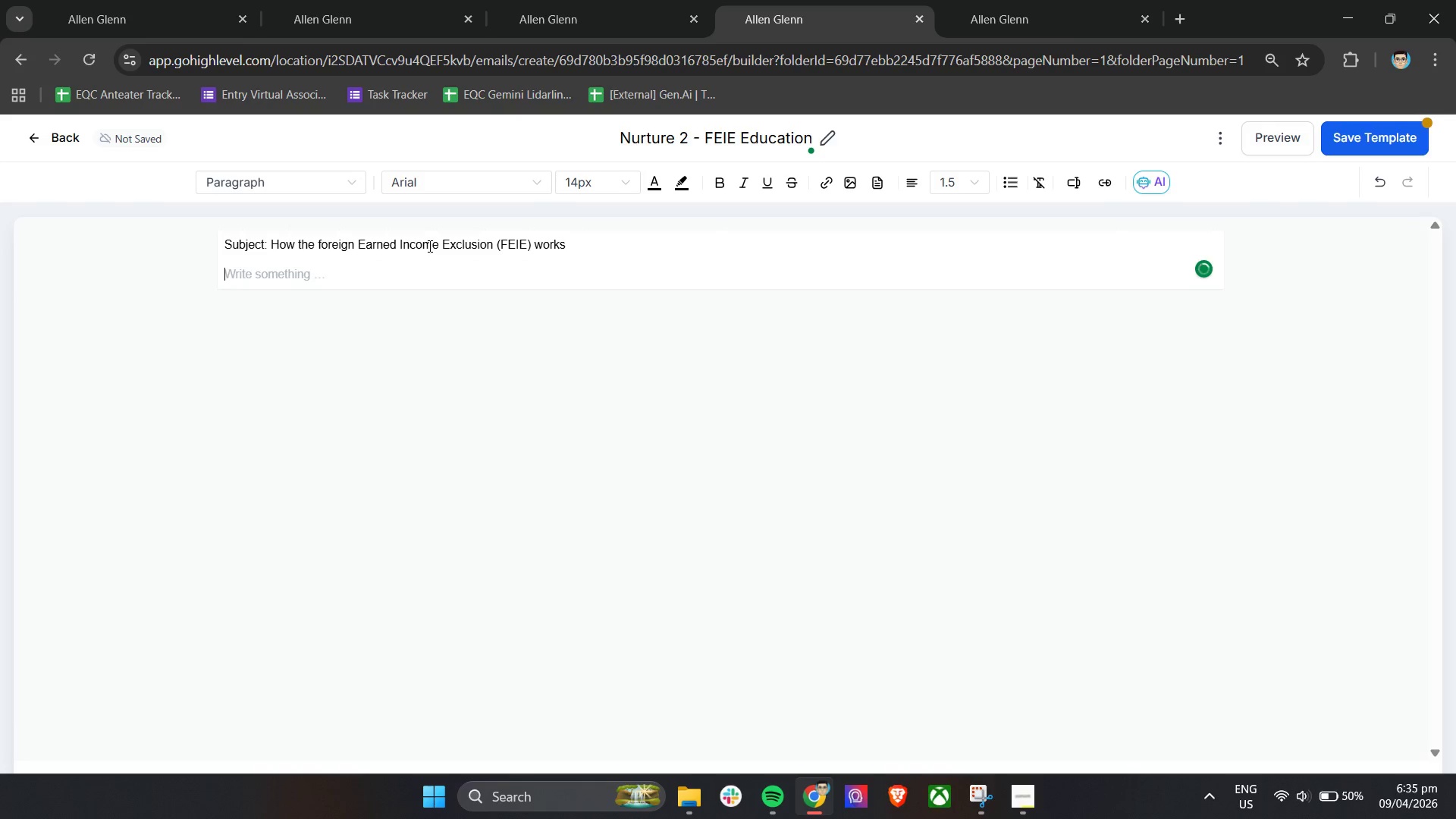 
key(Backspace)
 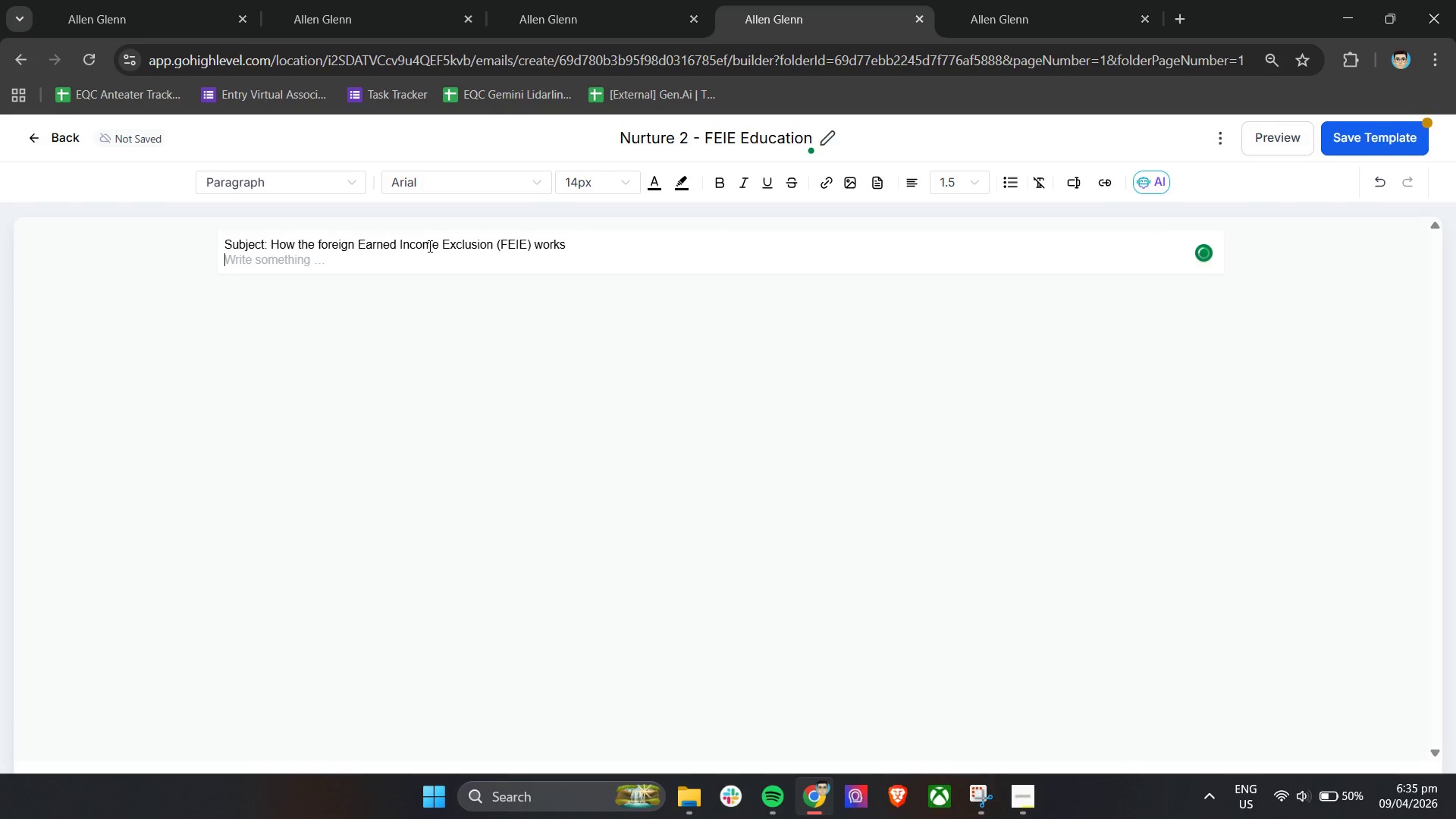 
key(Enter)
 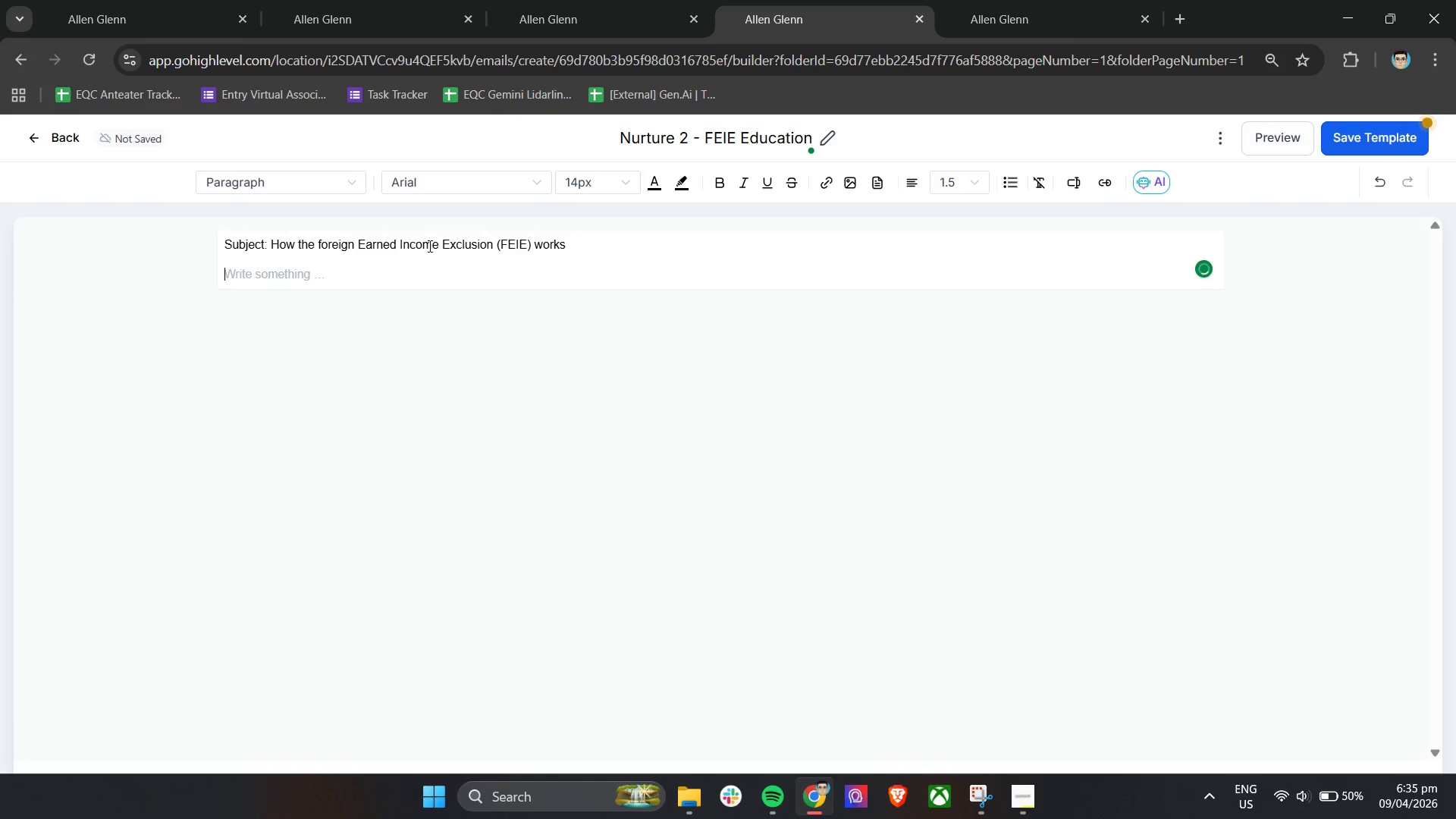 
key(Enter)
 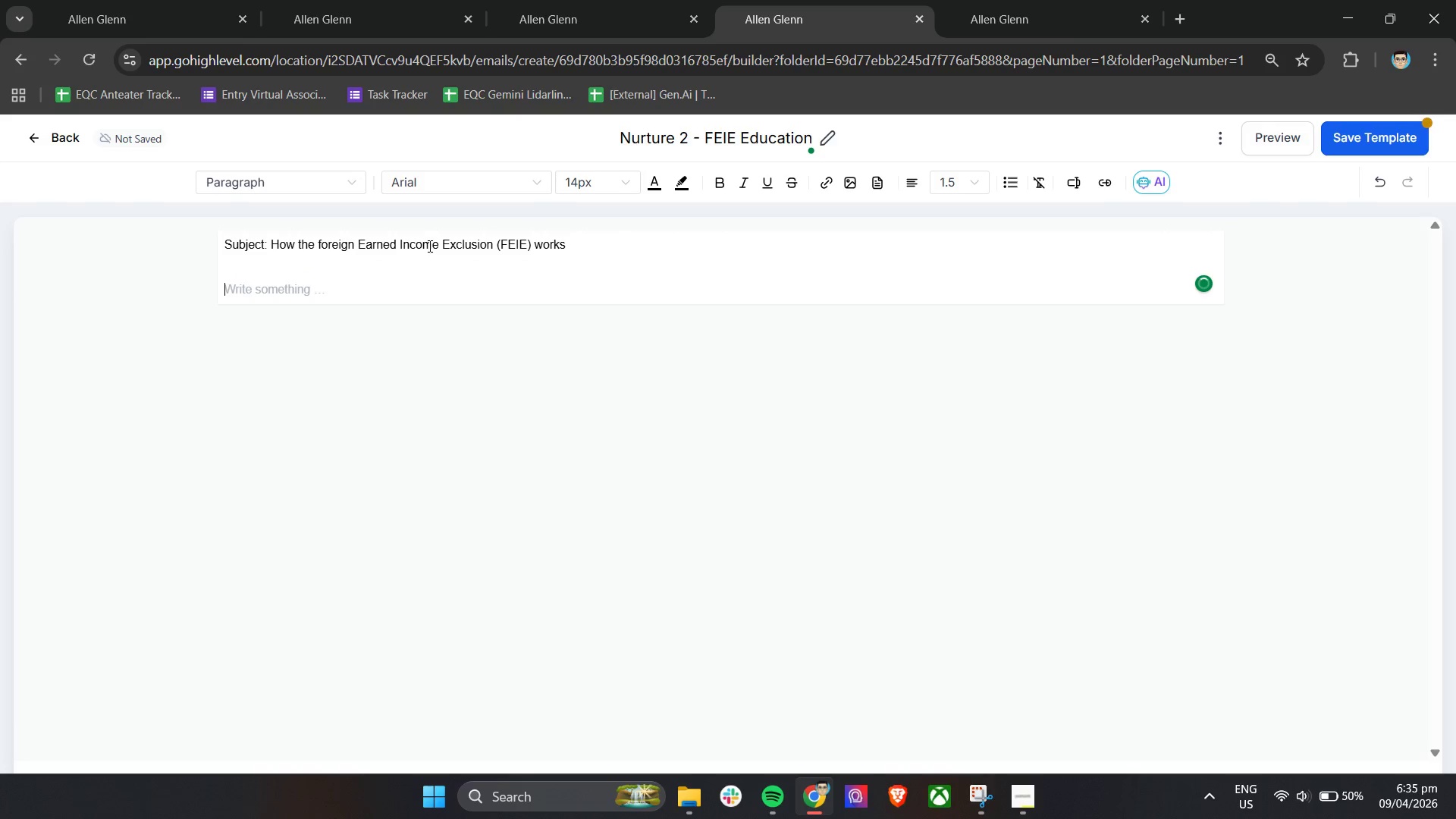 
key(Enter)
 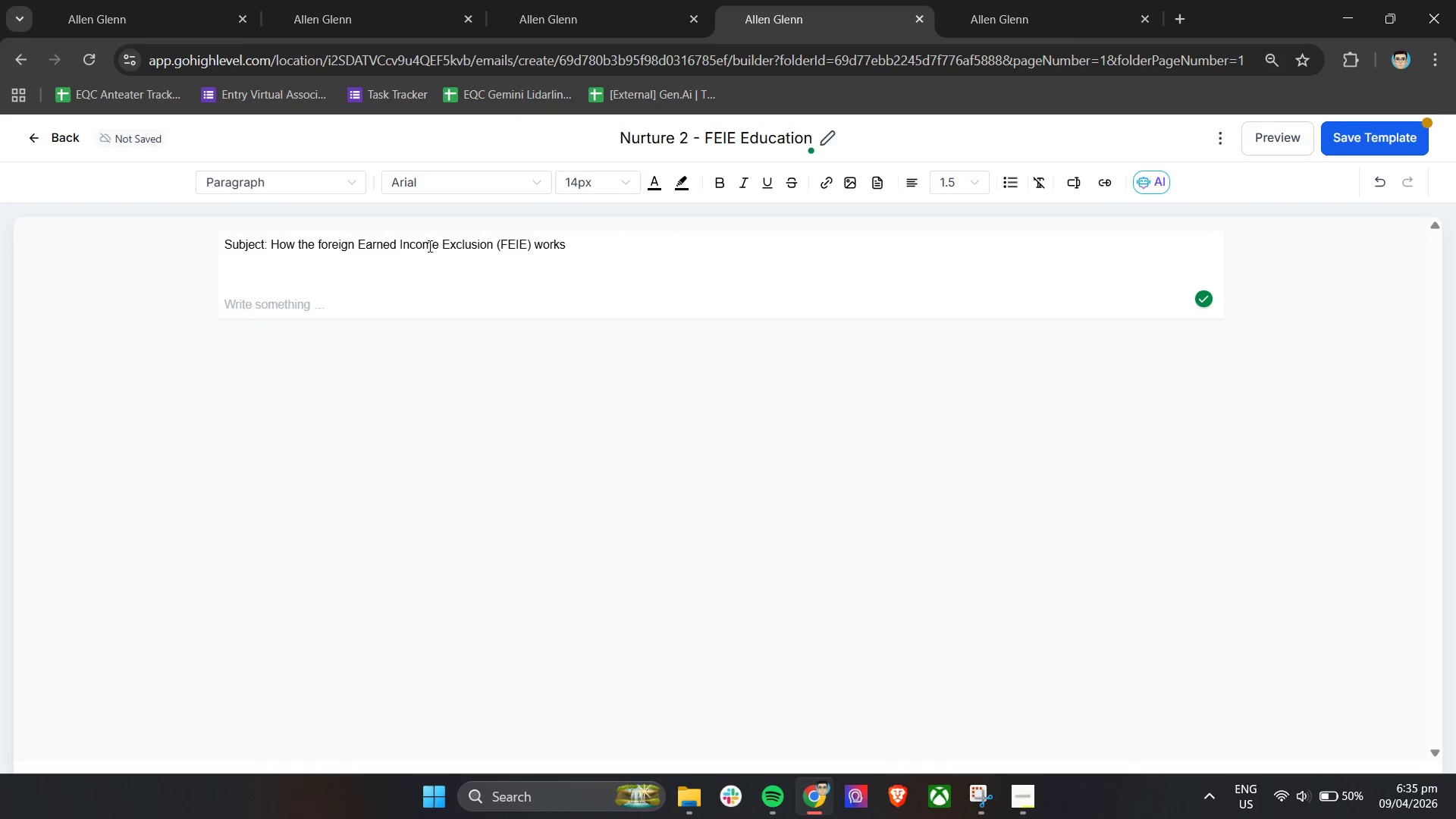 
type(Hi )
 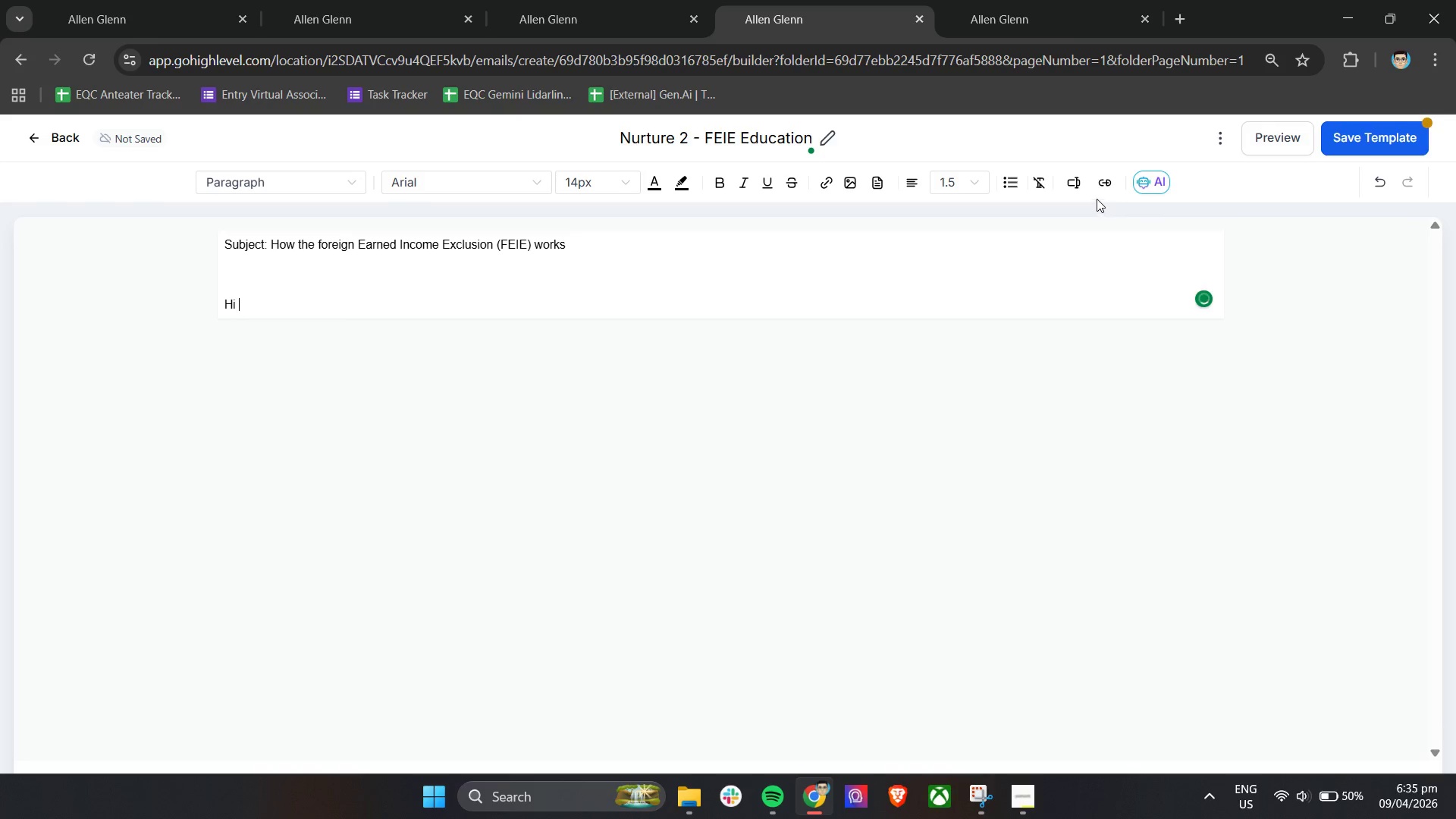 
left_click([1068, 188])
 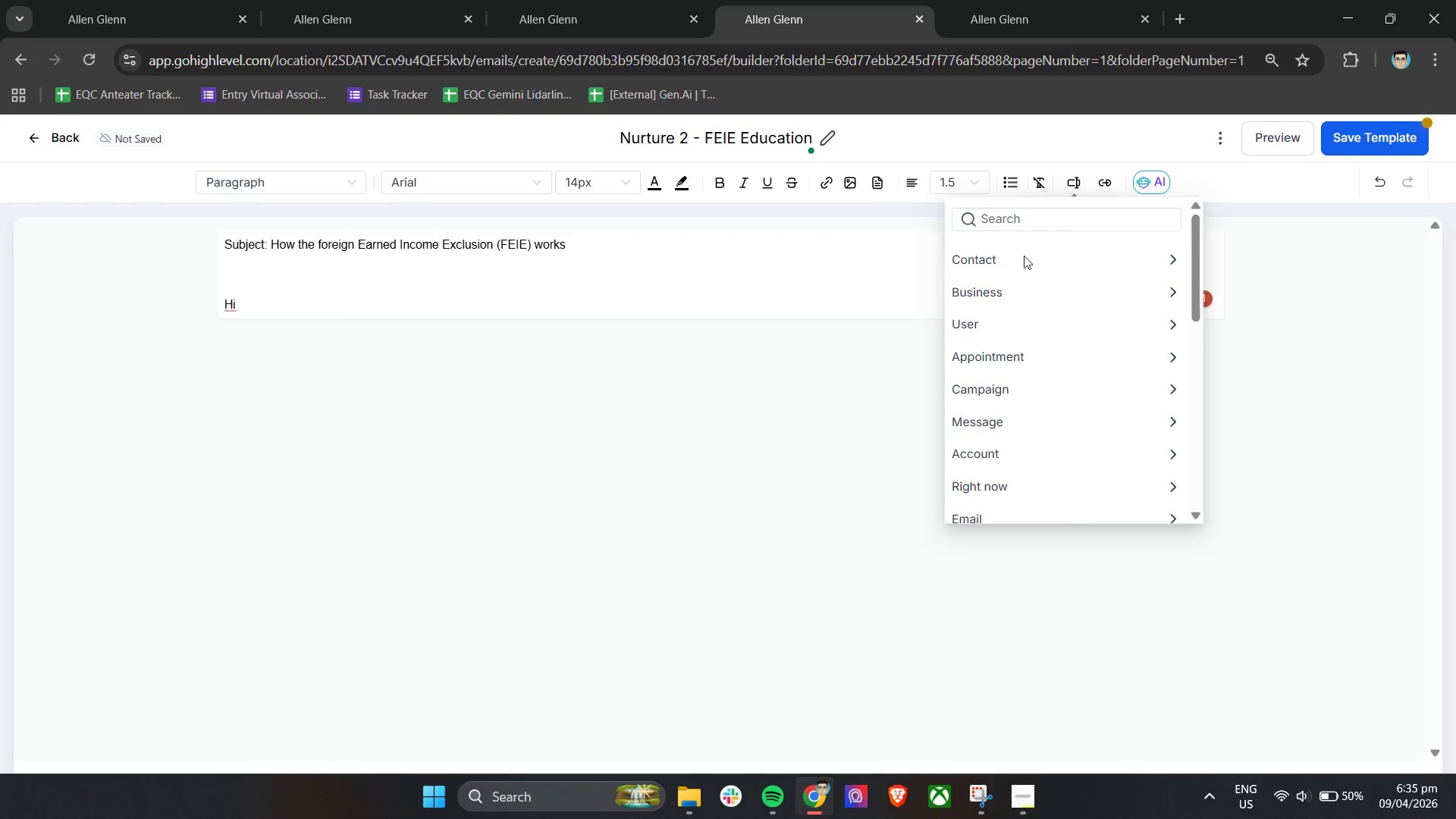 
left_click_drag(start_coordinate=[1024, 262], to_coordinate=[1028, 263])
 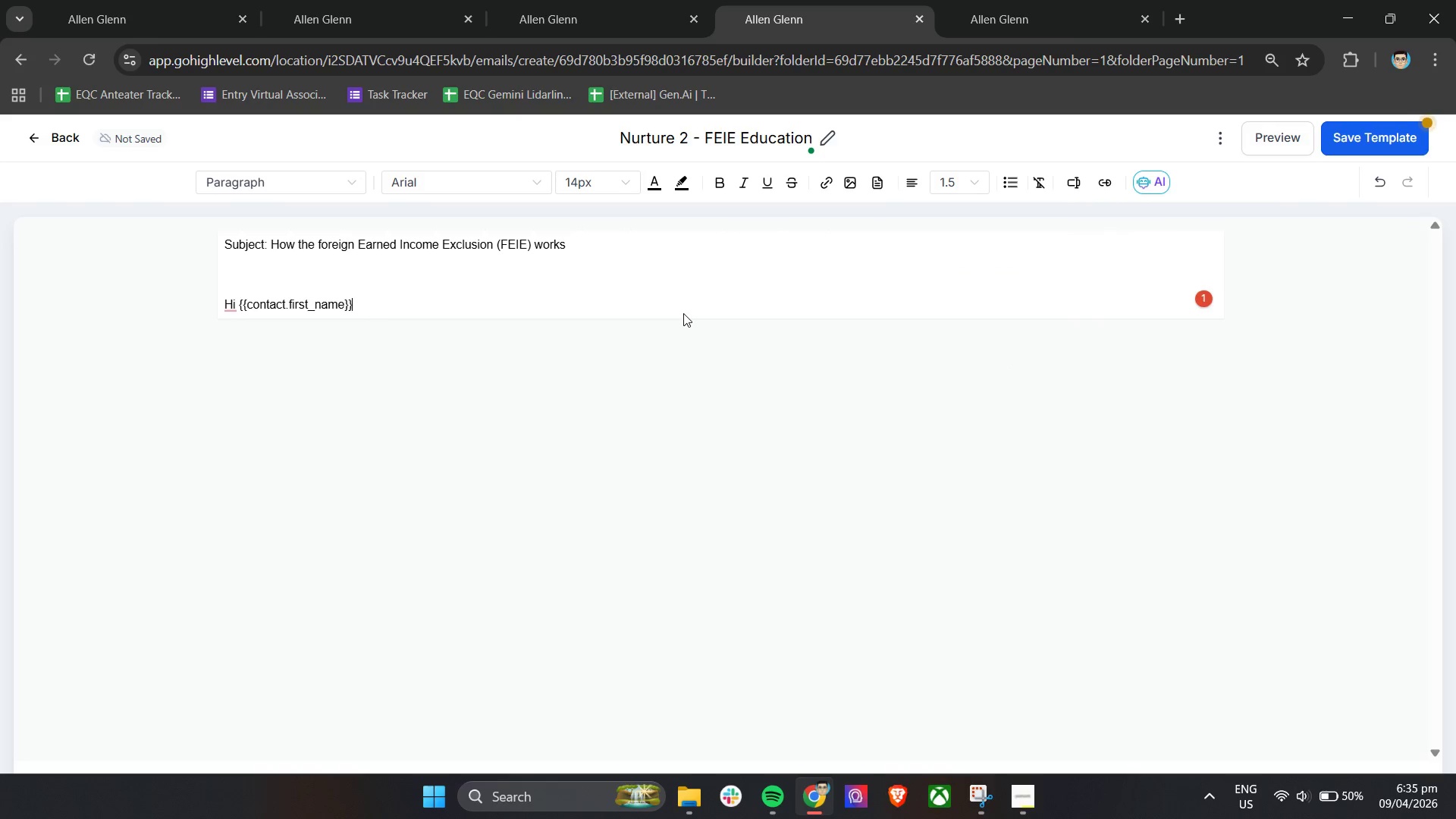 
key(Comma)
 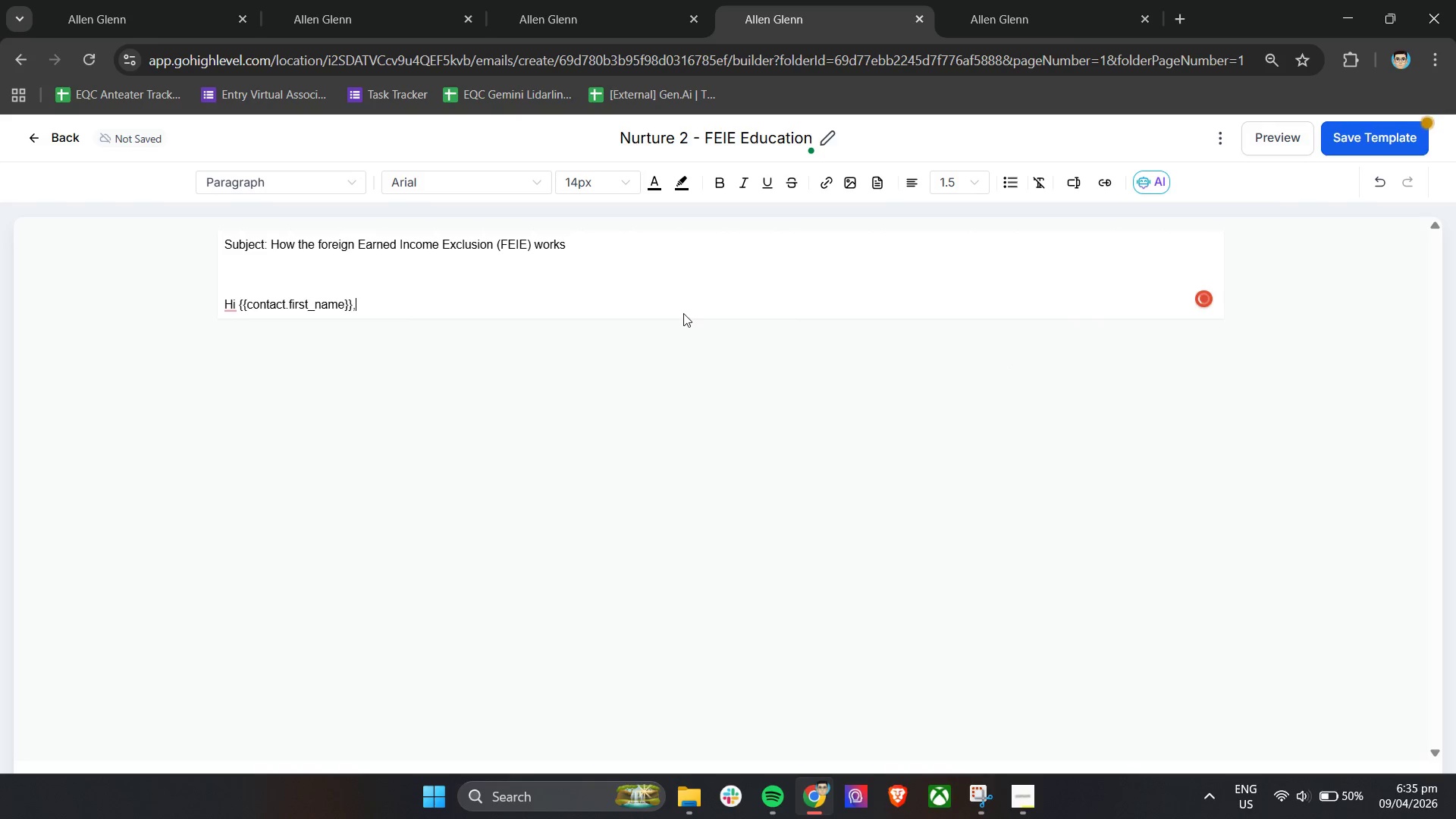 
key(Enter)
 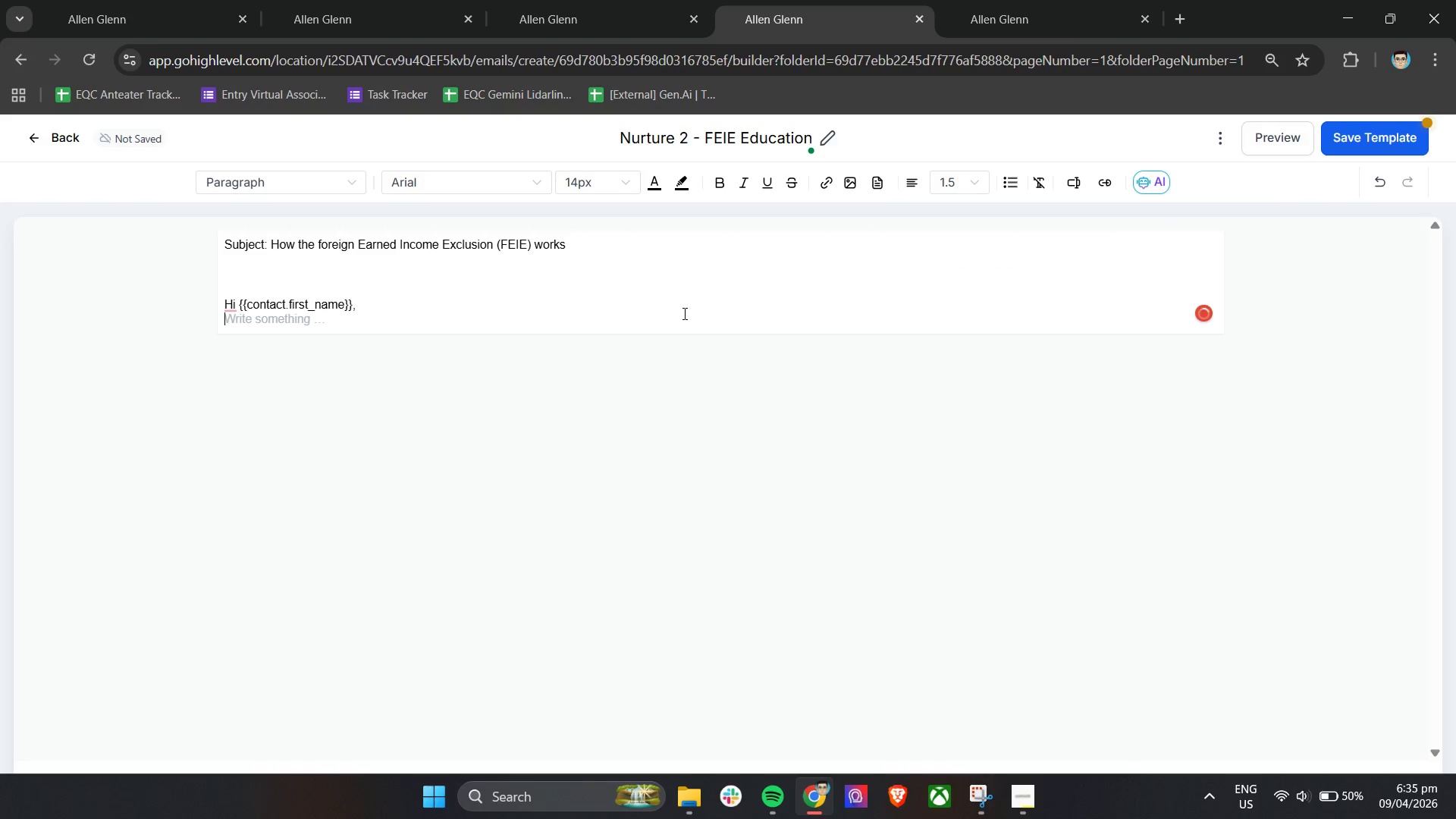 
key(Enter)
 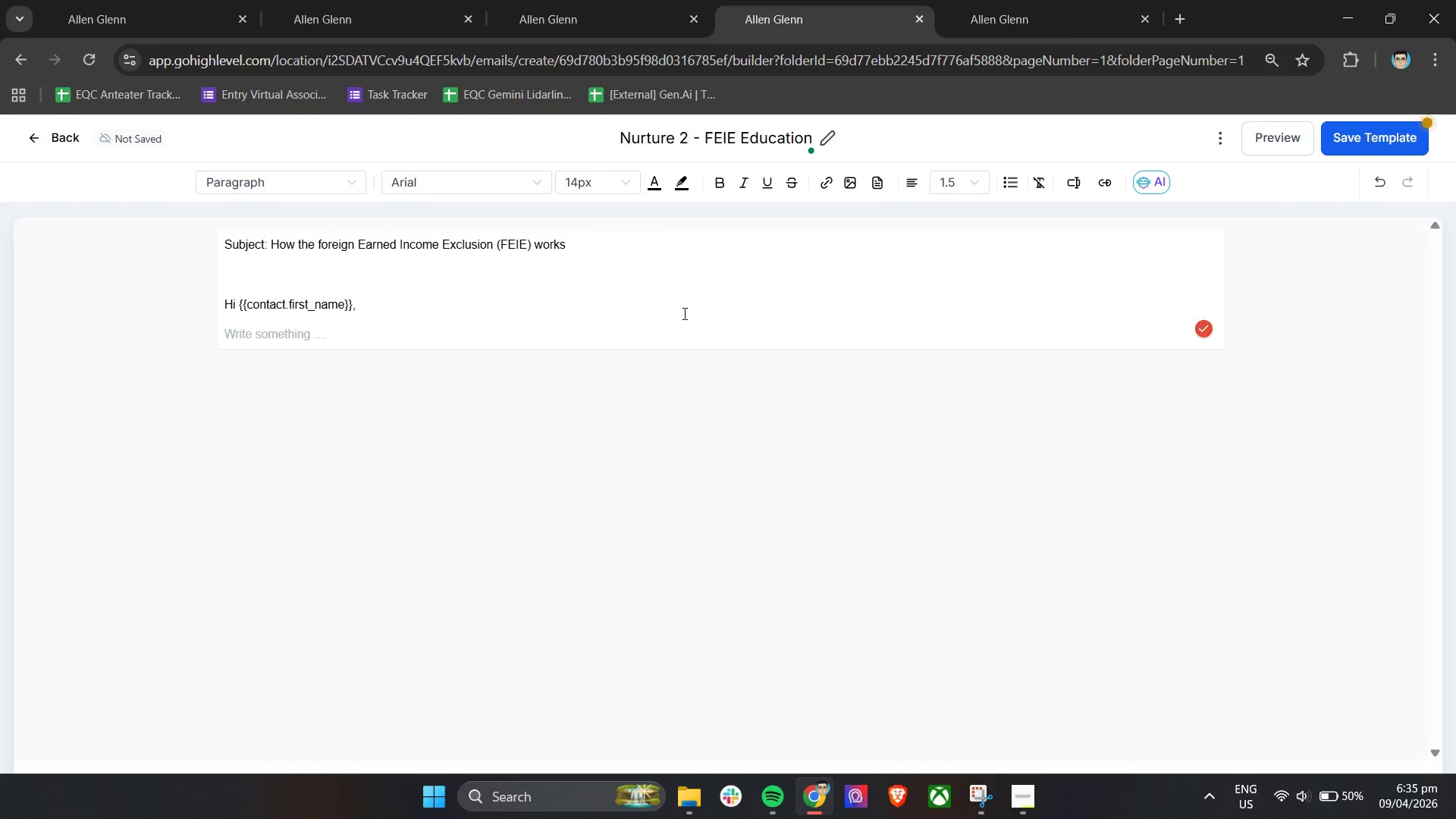 
type(If you;)
key(Backspace)
type('re earning income while living abroad, you may be eligible for the Foreign Earn Income Exclusion (FEIE_)
key(Backspace)
type())
 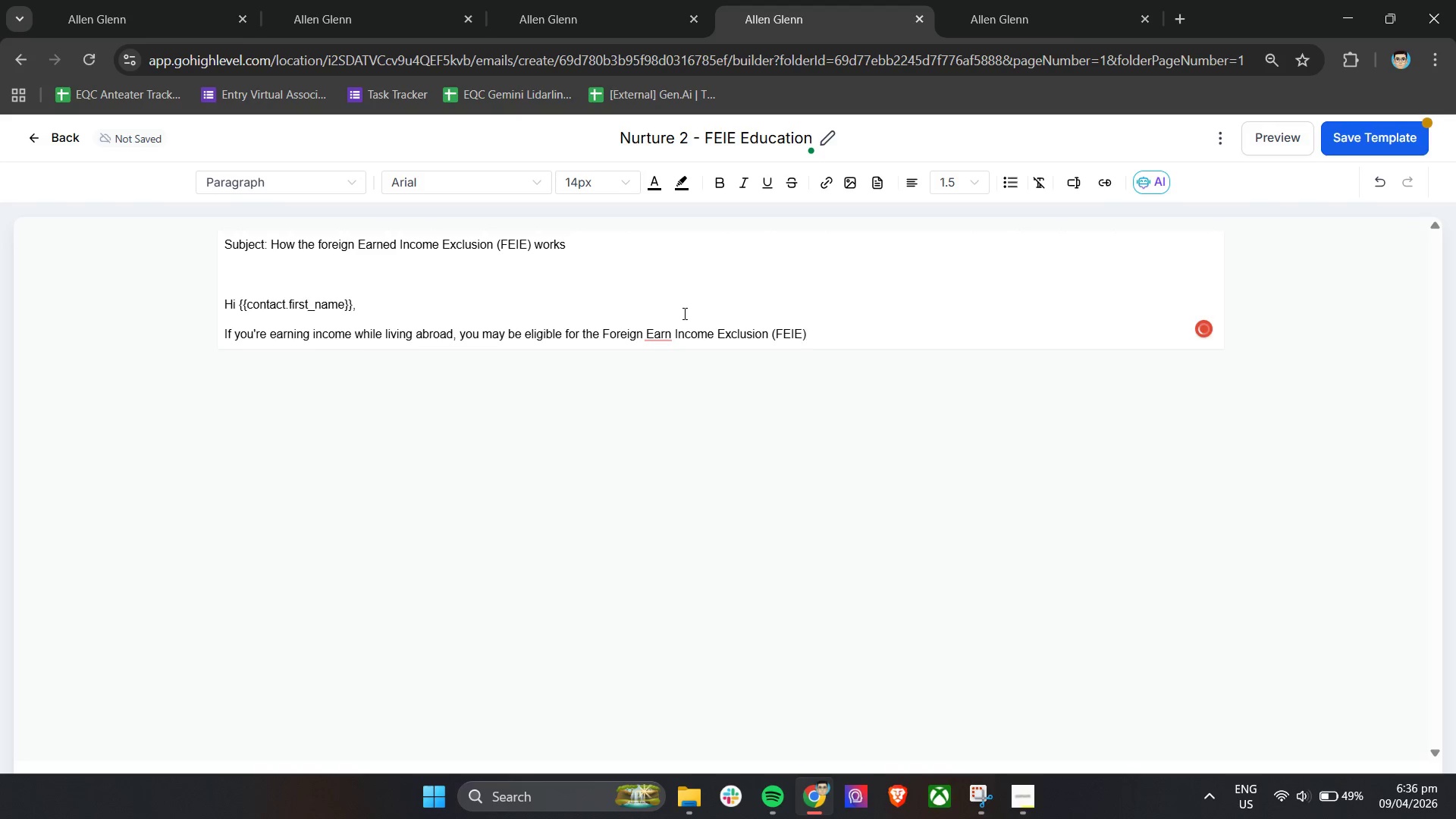 
left_click([668, 338])
 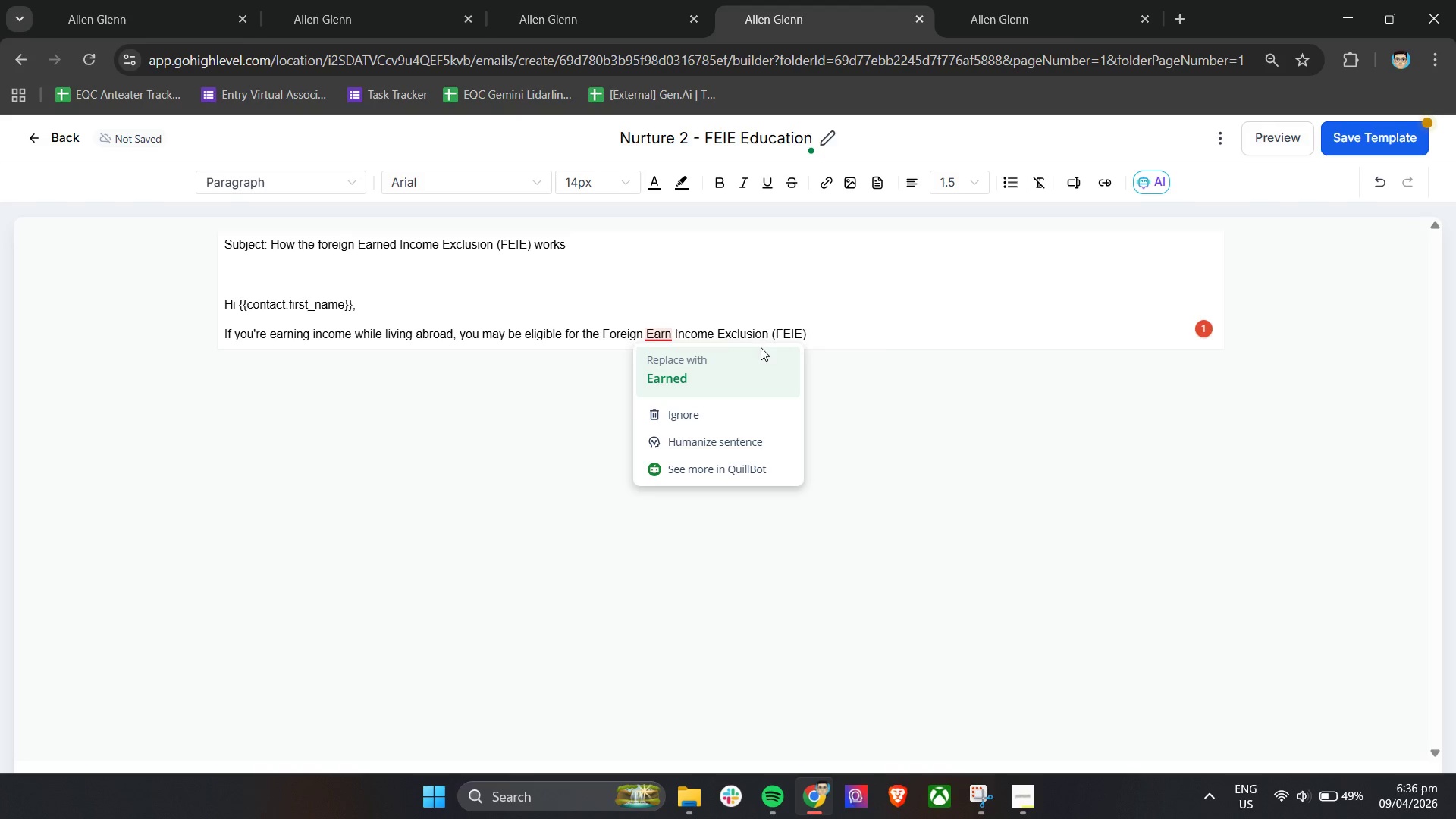 
left_click([929, 331])
 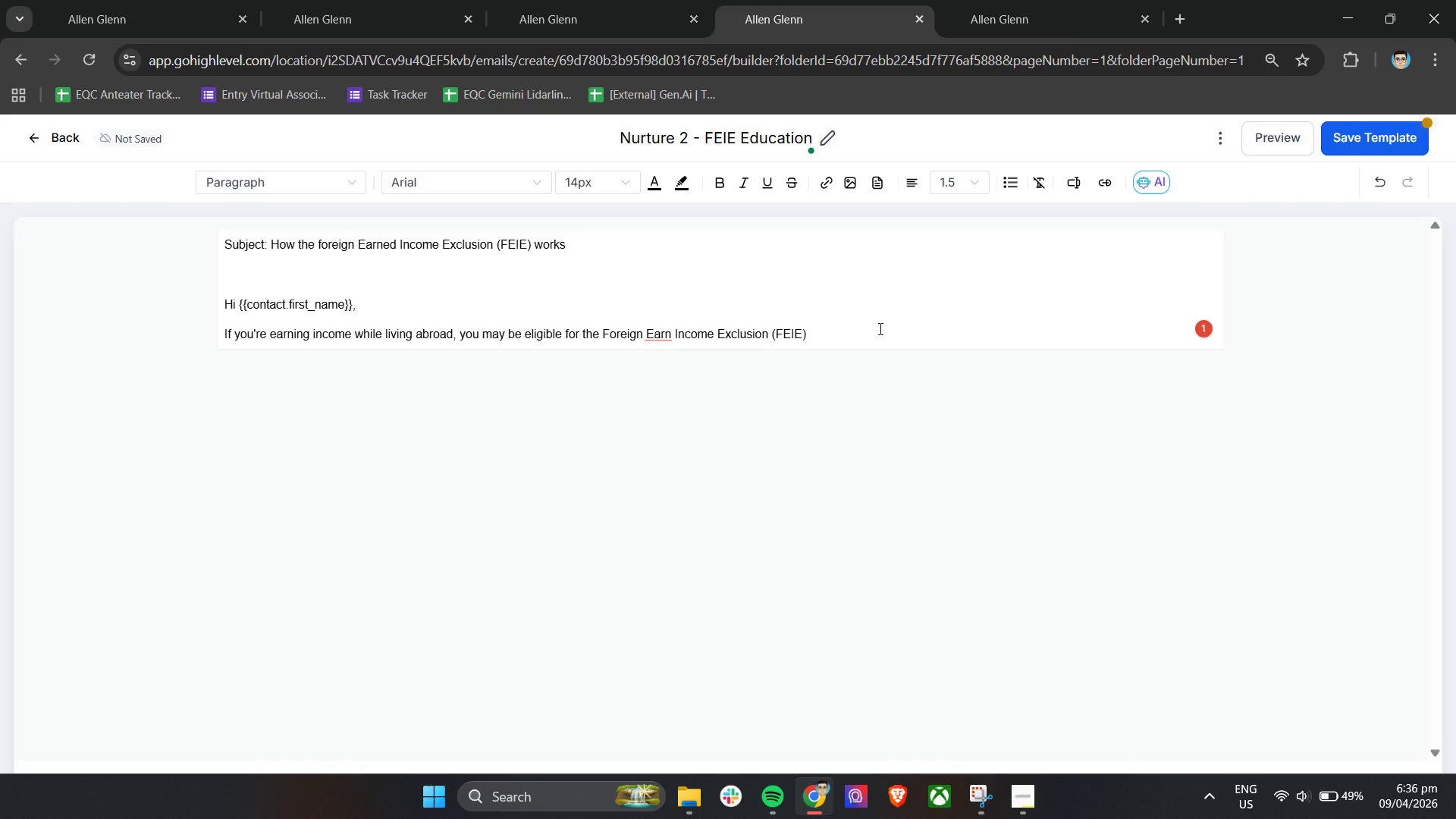 
left_click([879, 328])
 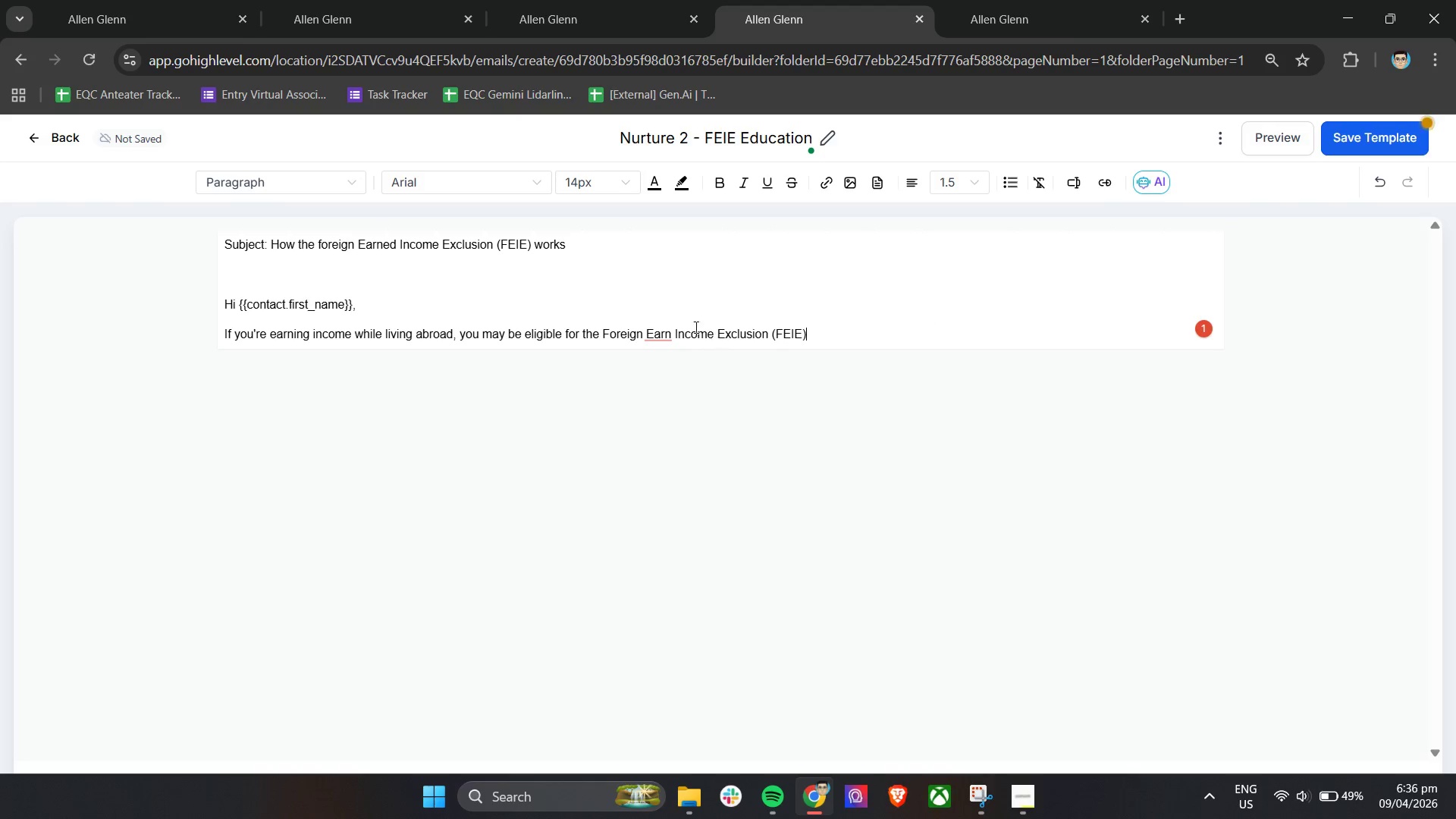 
left_click([653, 328])
 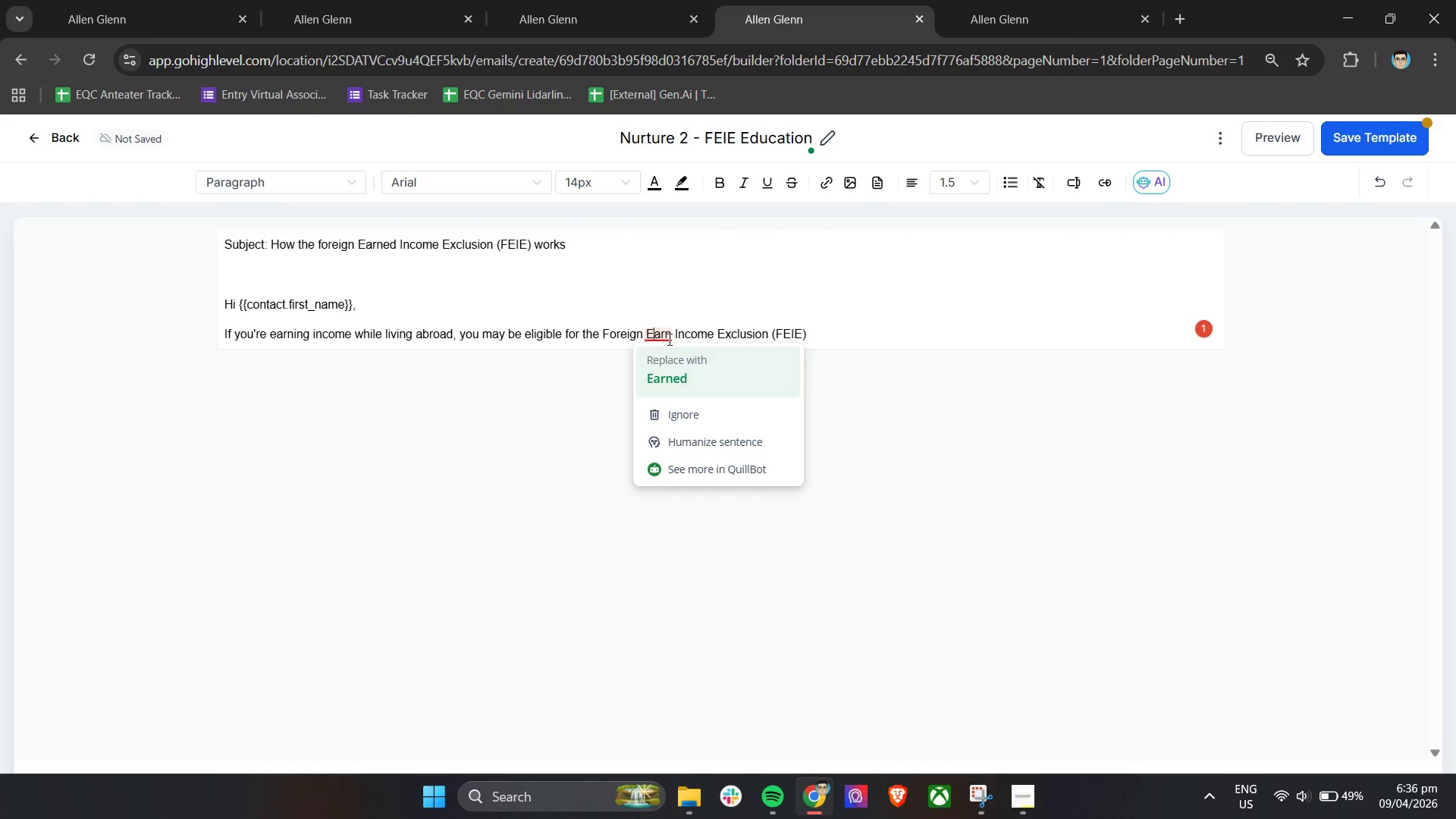 
left_click([670, 372])
 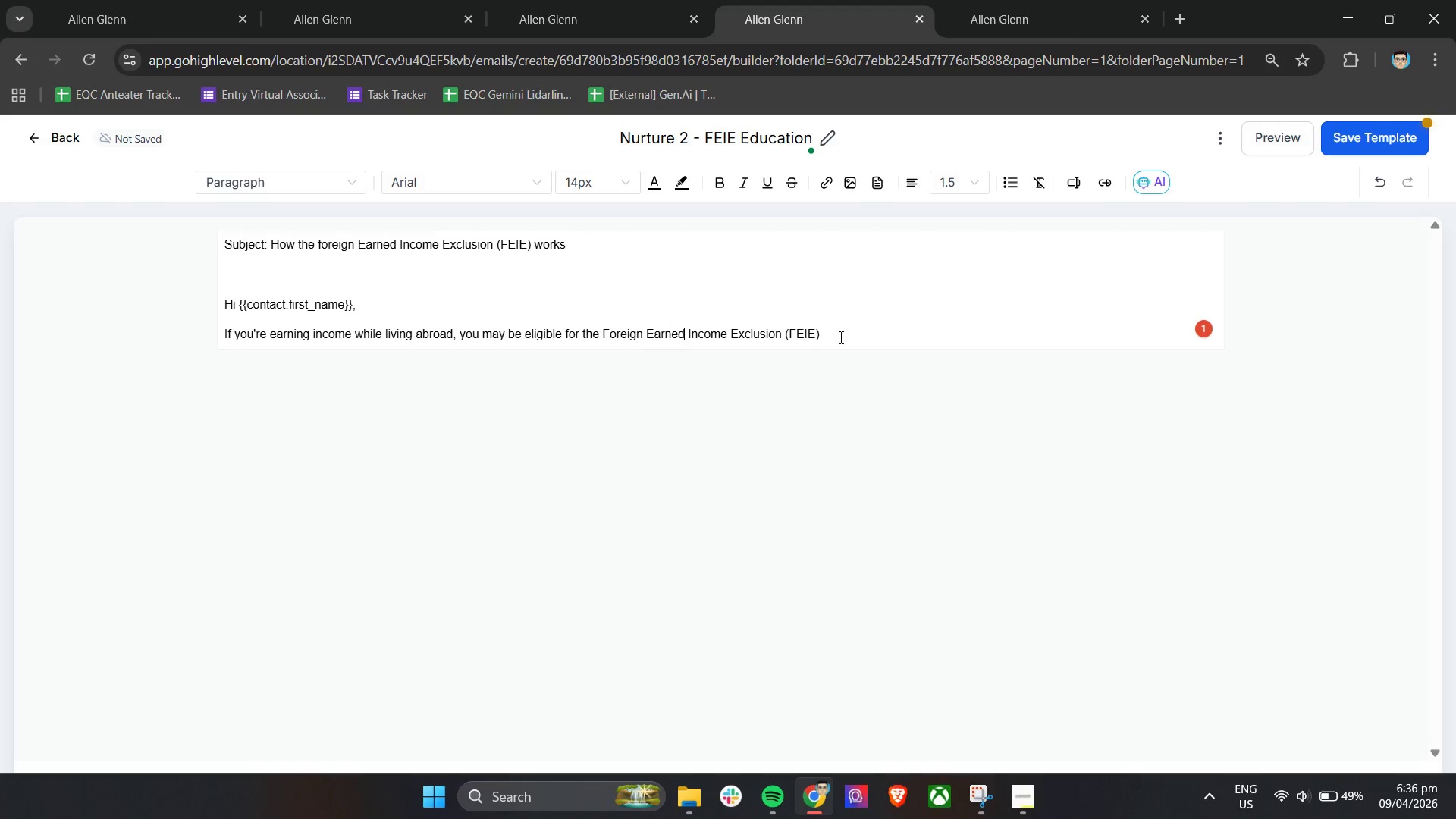 
left_click([840, 337])
 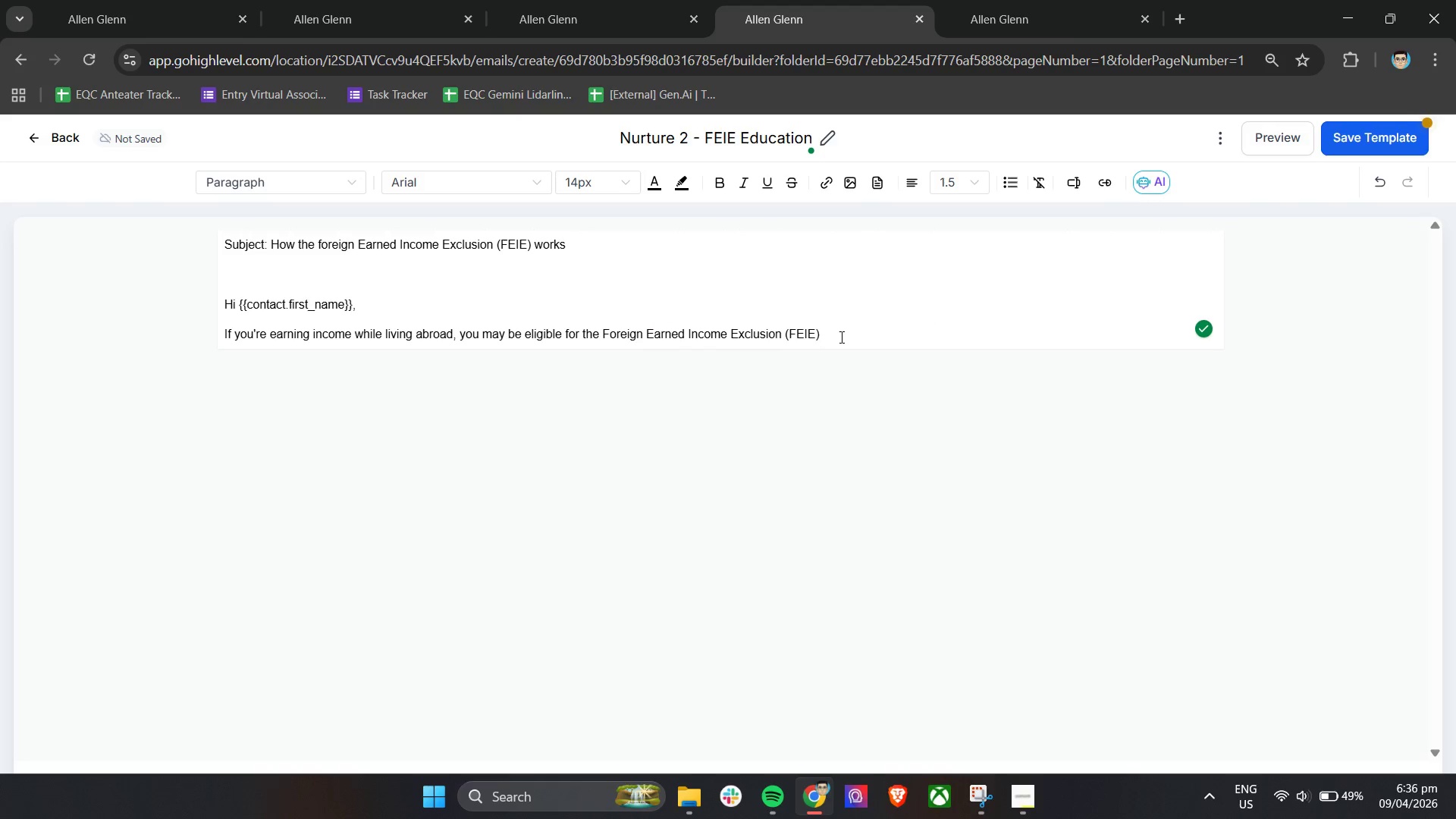 
key(Period)
 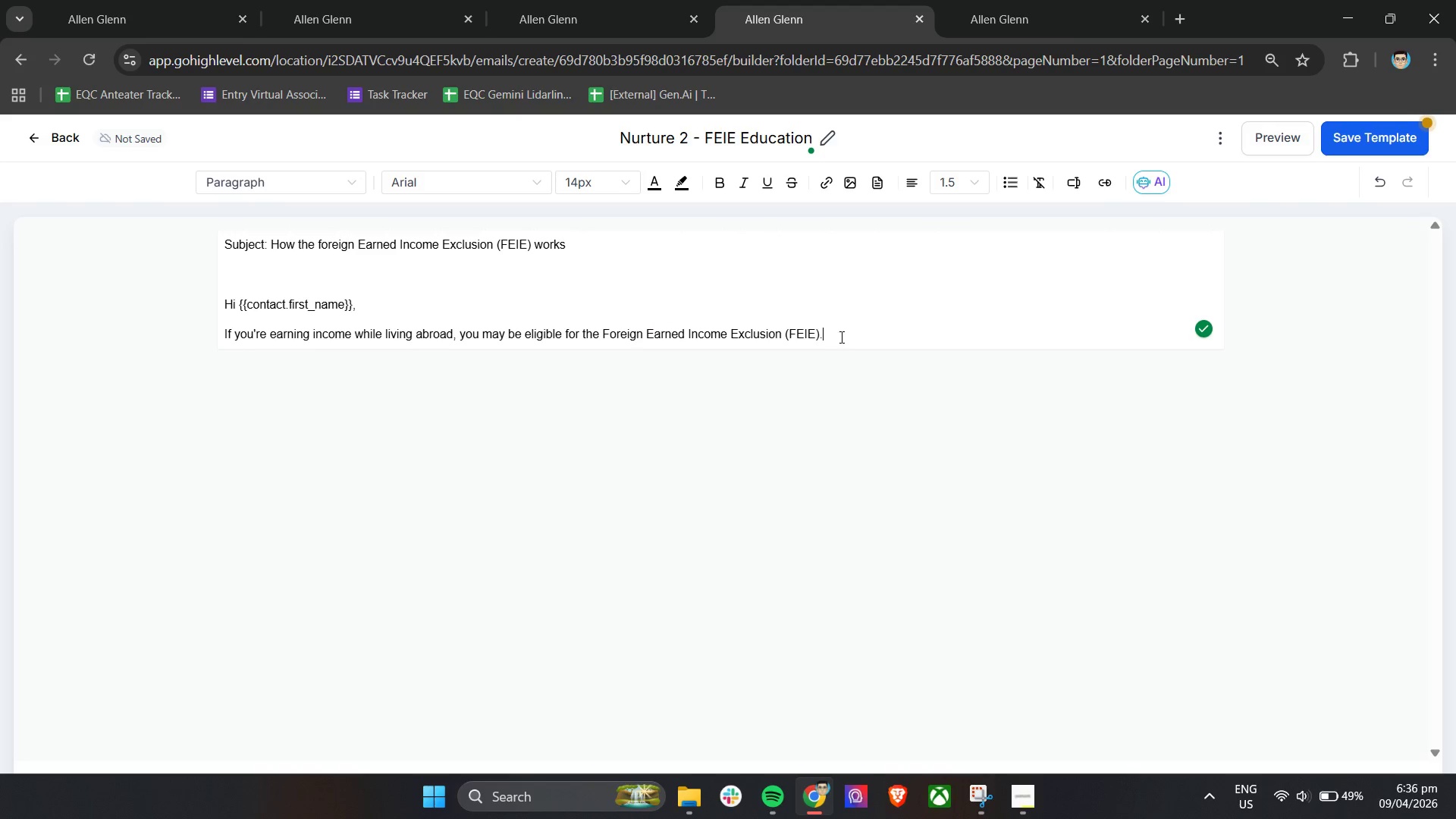 
key(Enter)
 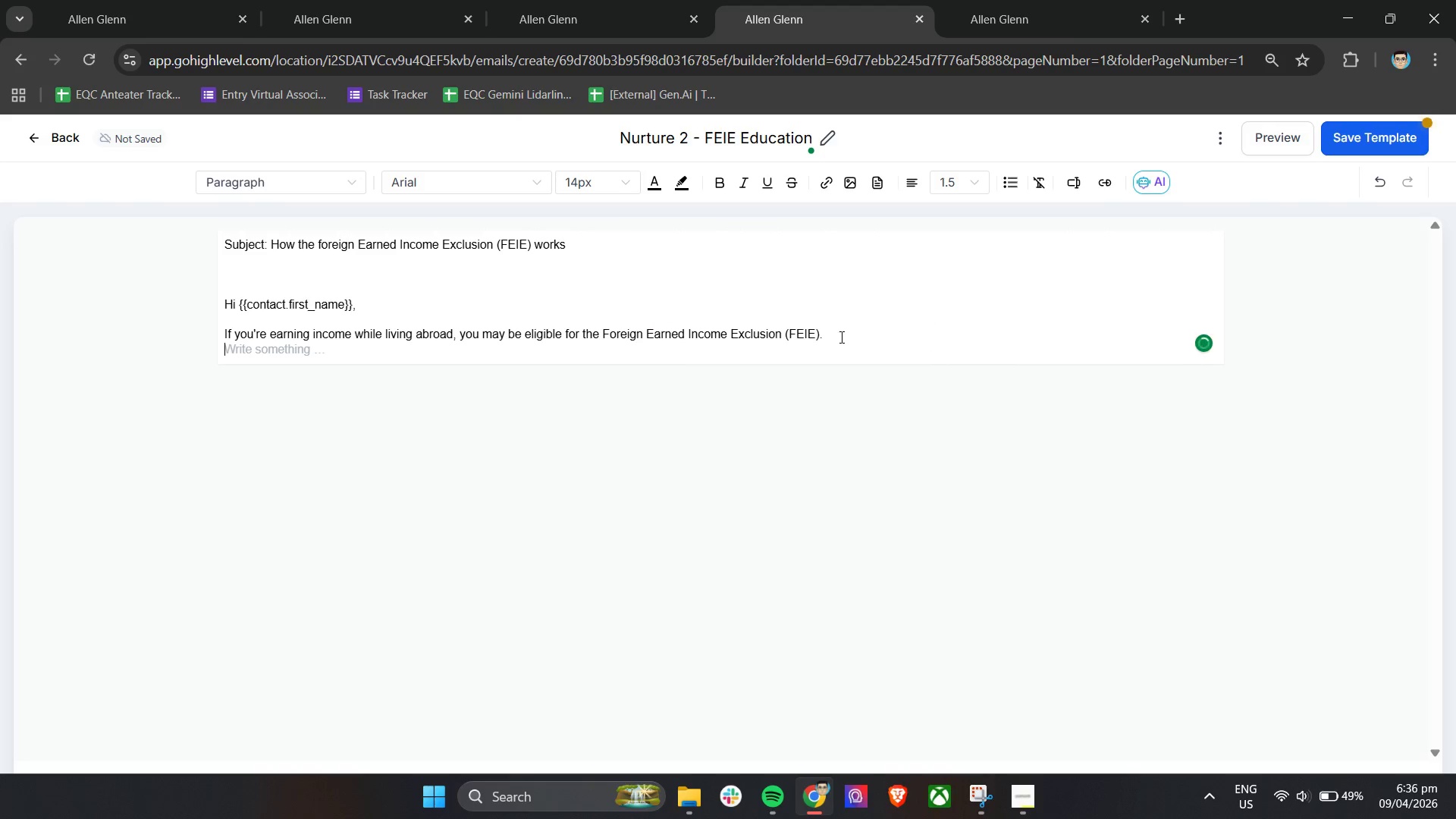 
key(Enter)
 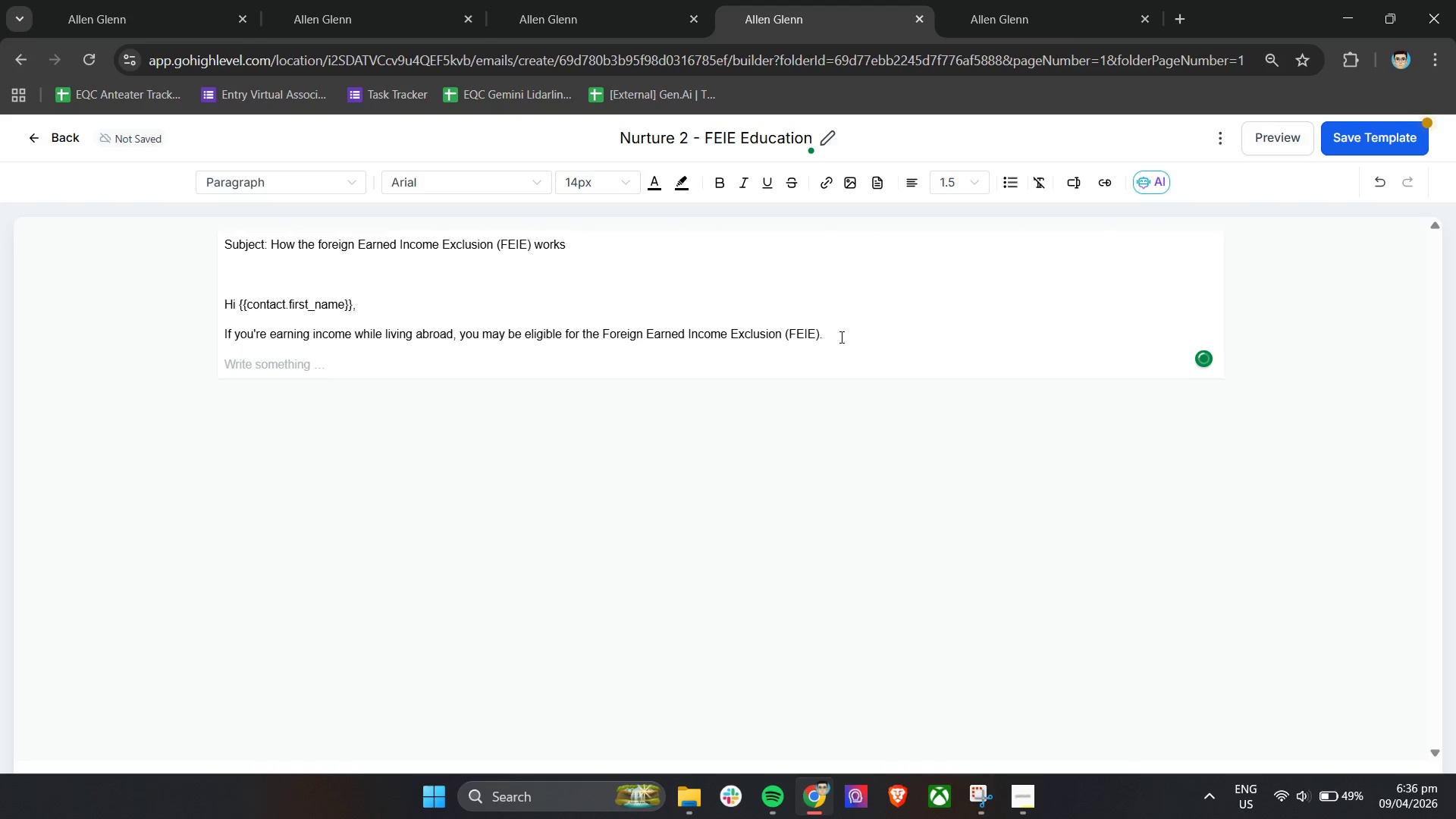 
type(This provision allows qualifying individuals t )
key(Backspace)
type(o exclude a portion of their foreign income from U.s)
key(Backspace)
type(S taxation.)
 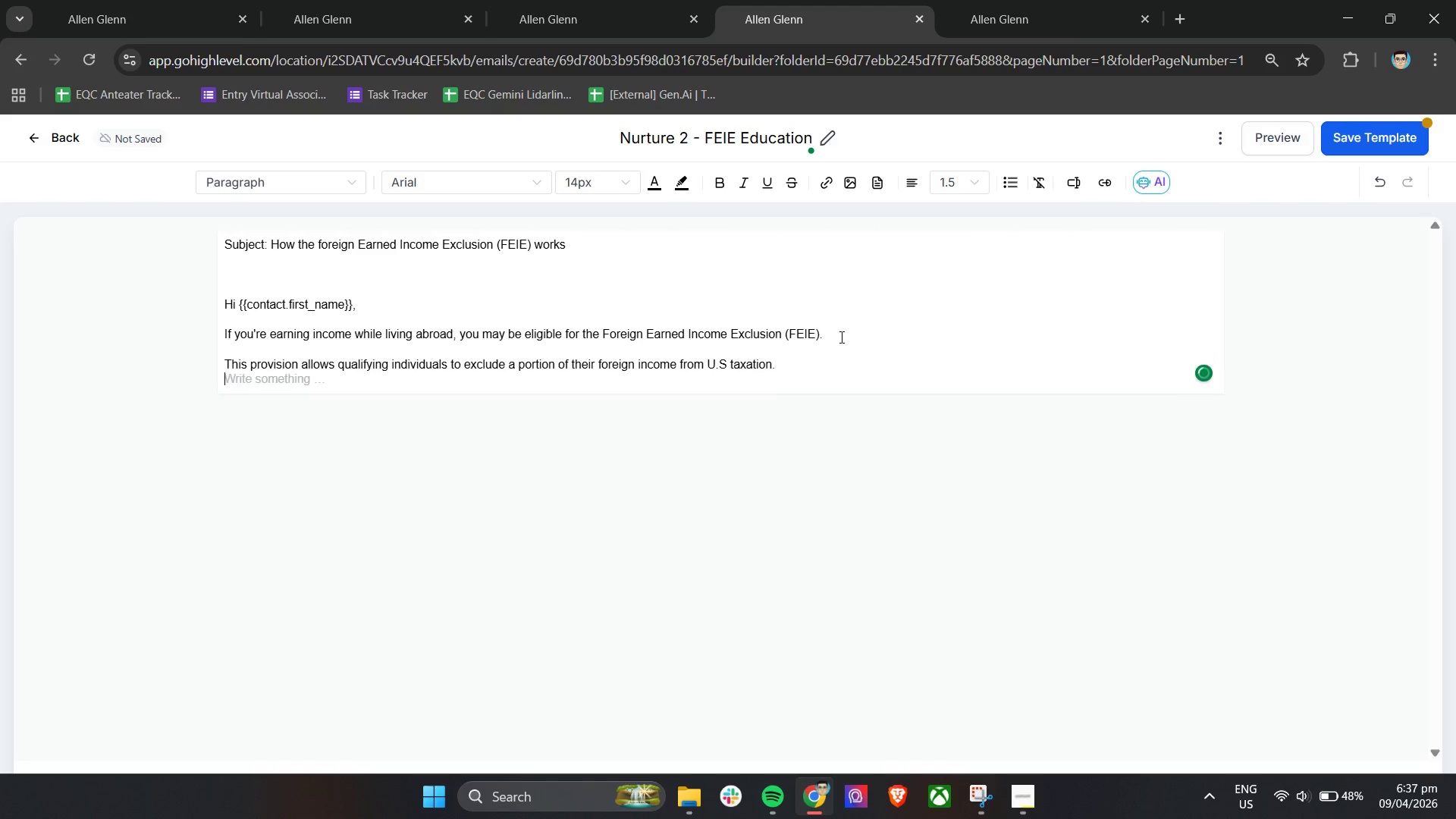 
 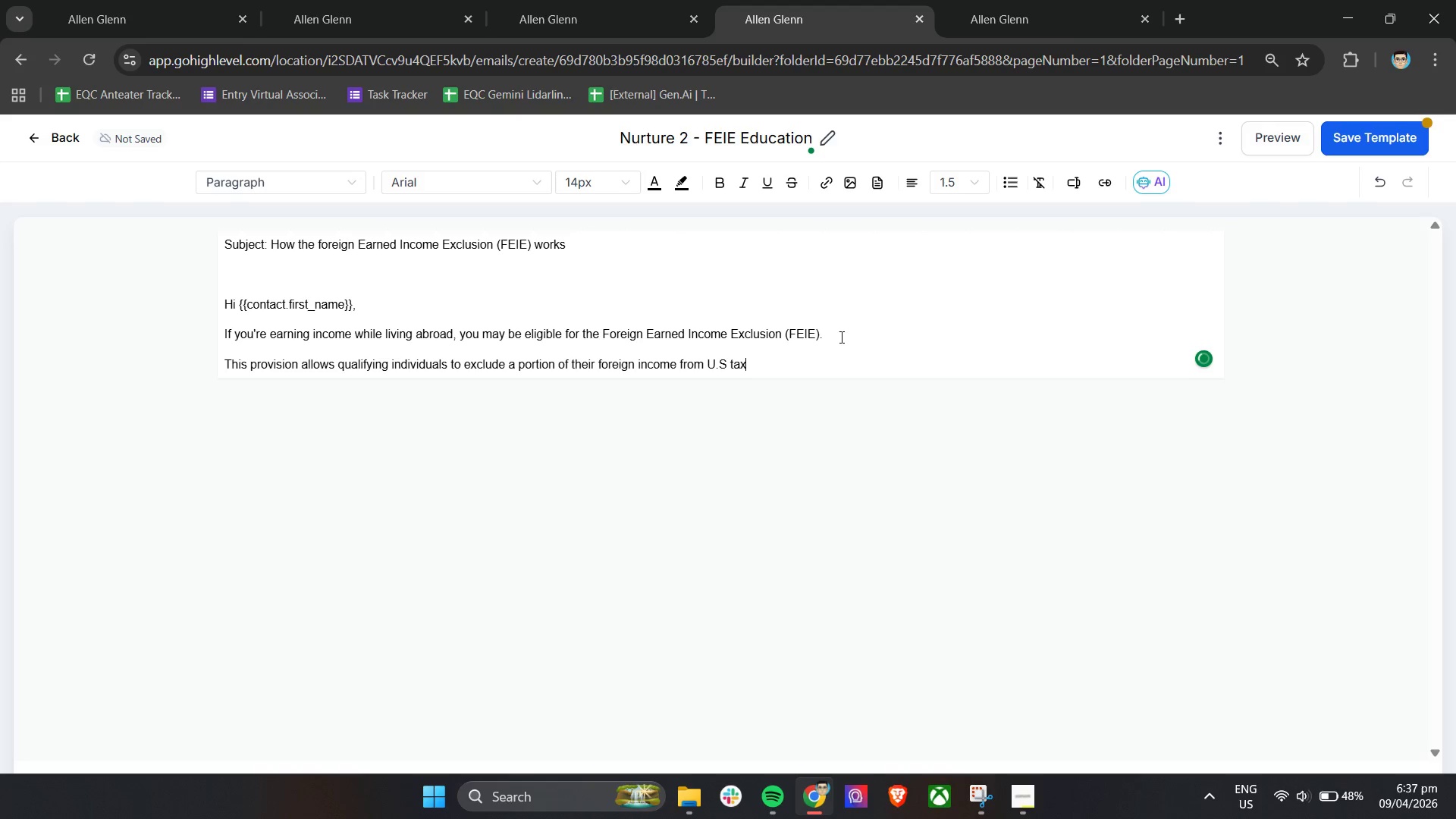 
key(Enter)
 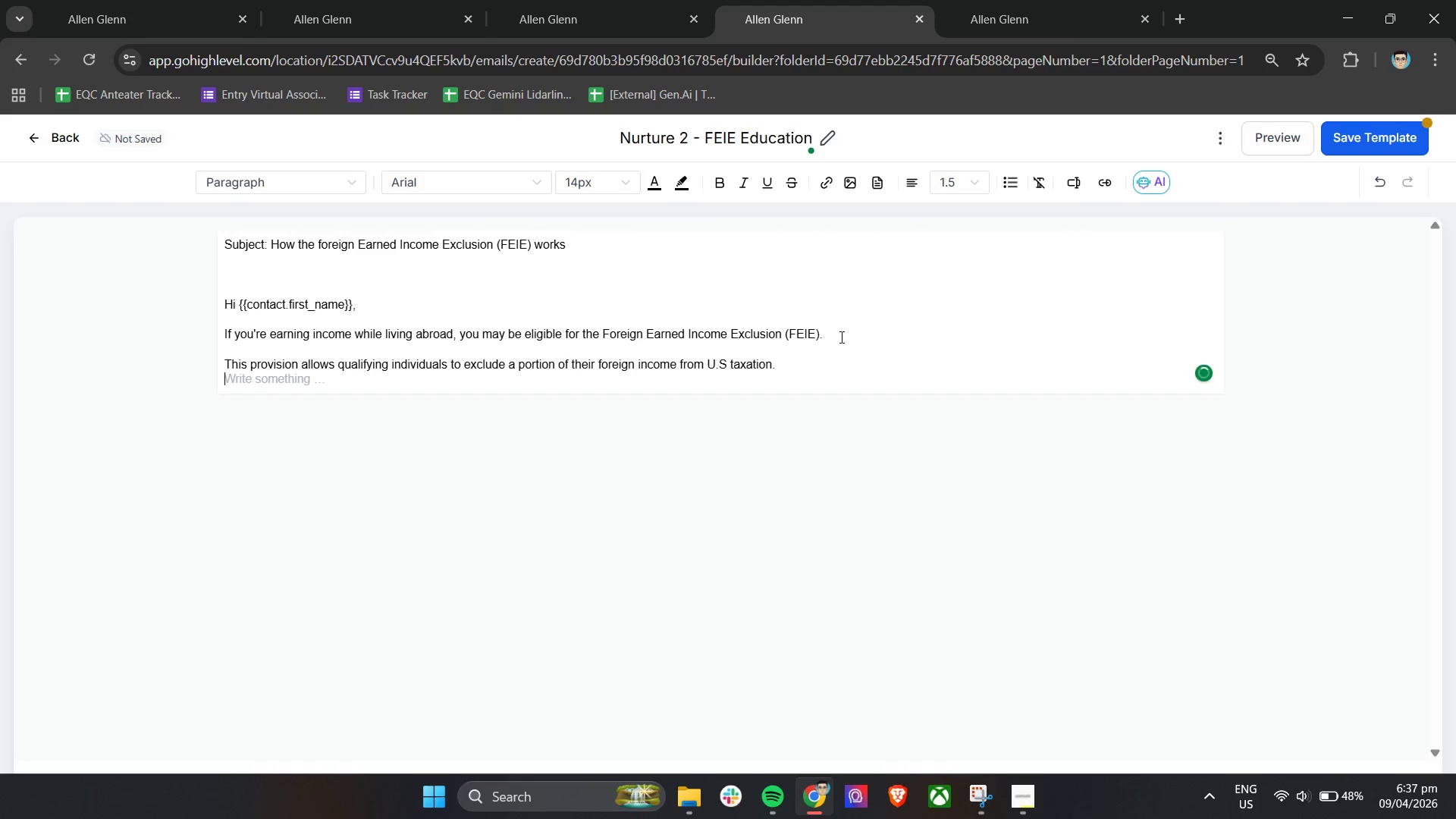 
key(Enter)
 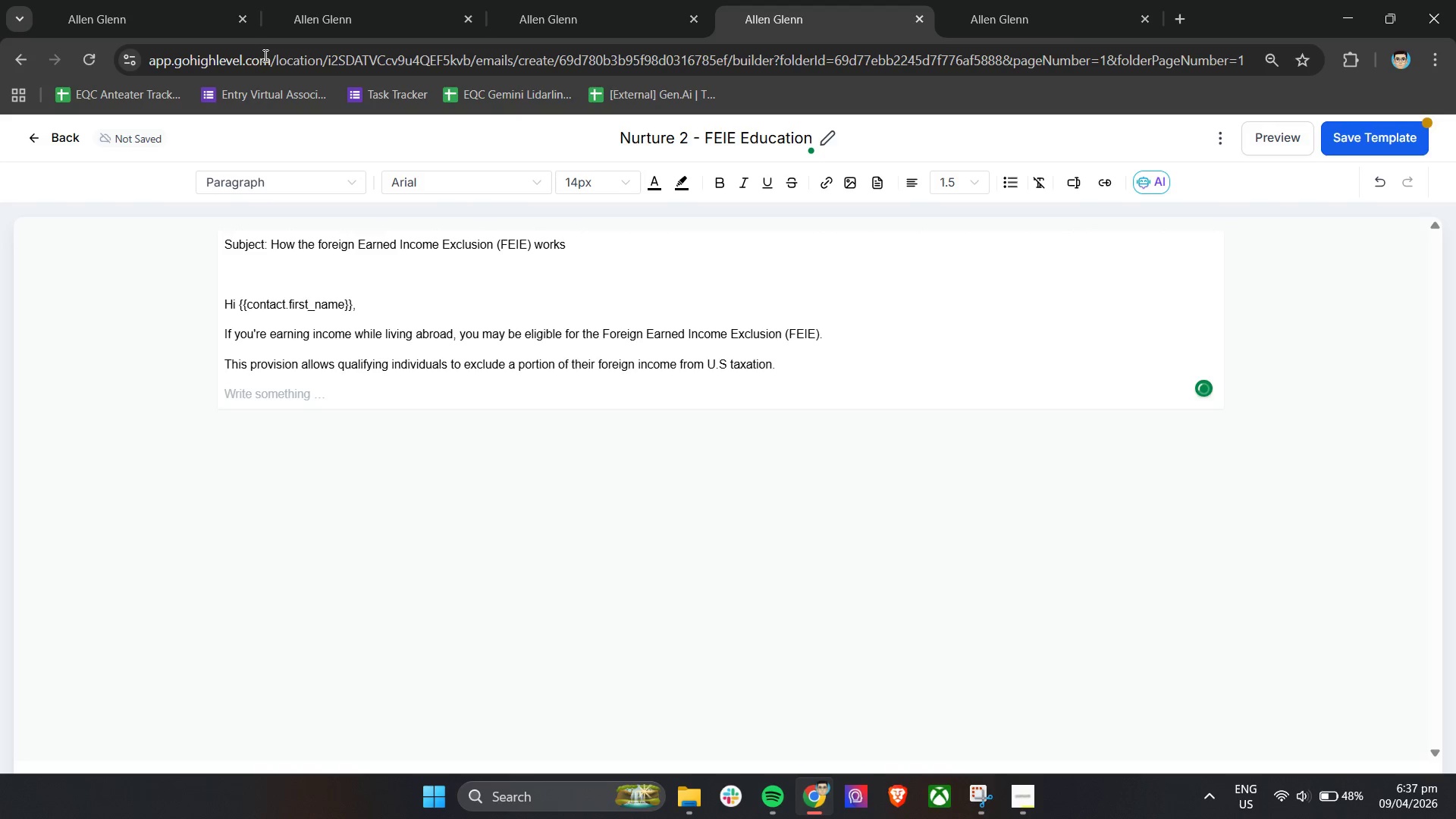 
left_click([568, 0])
 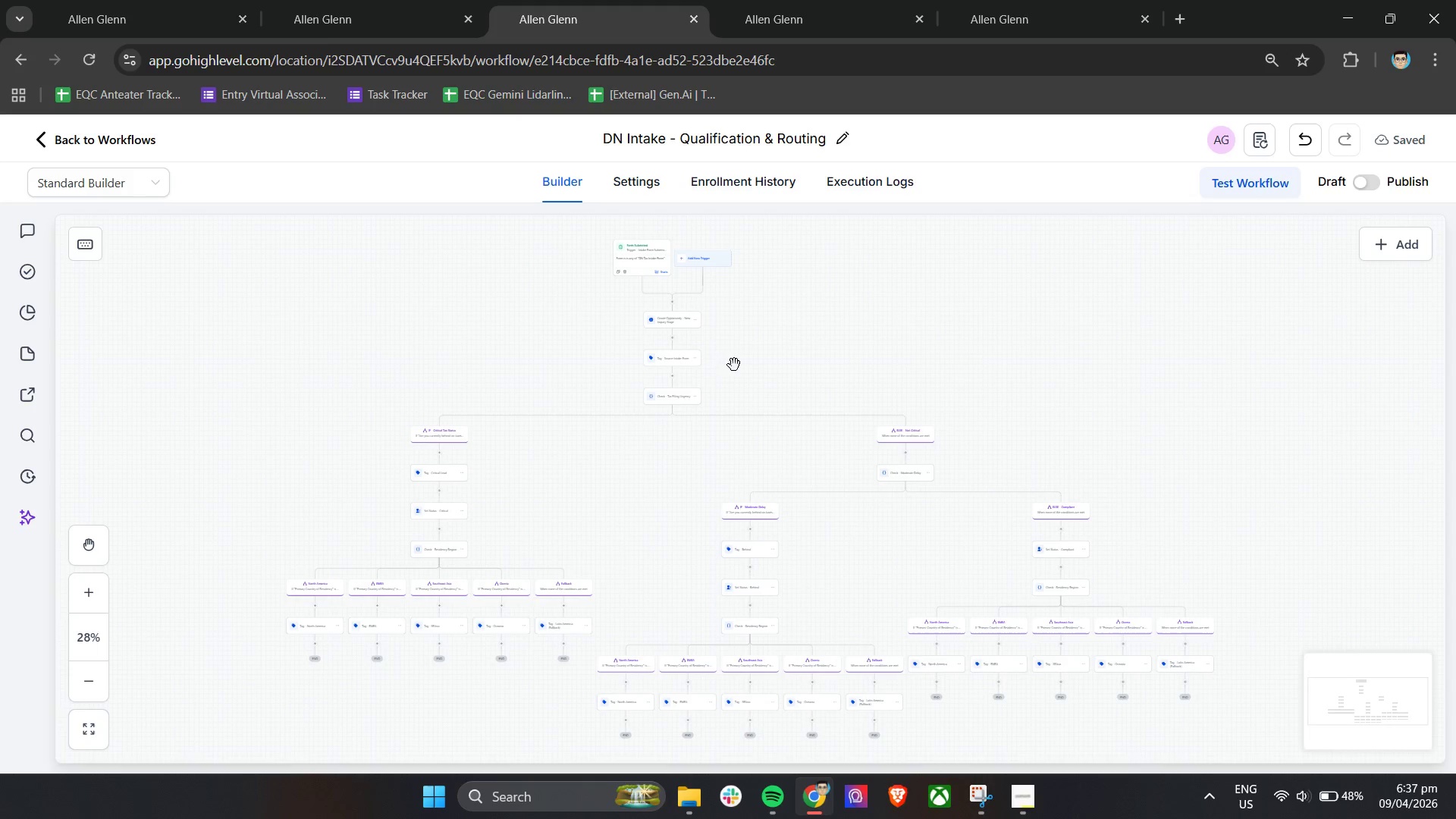 
left_click([812, 0])
 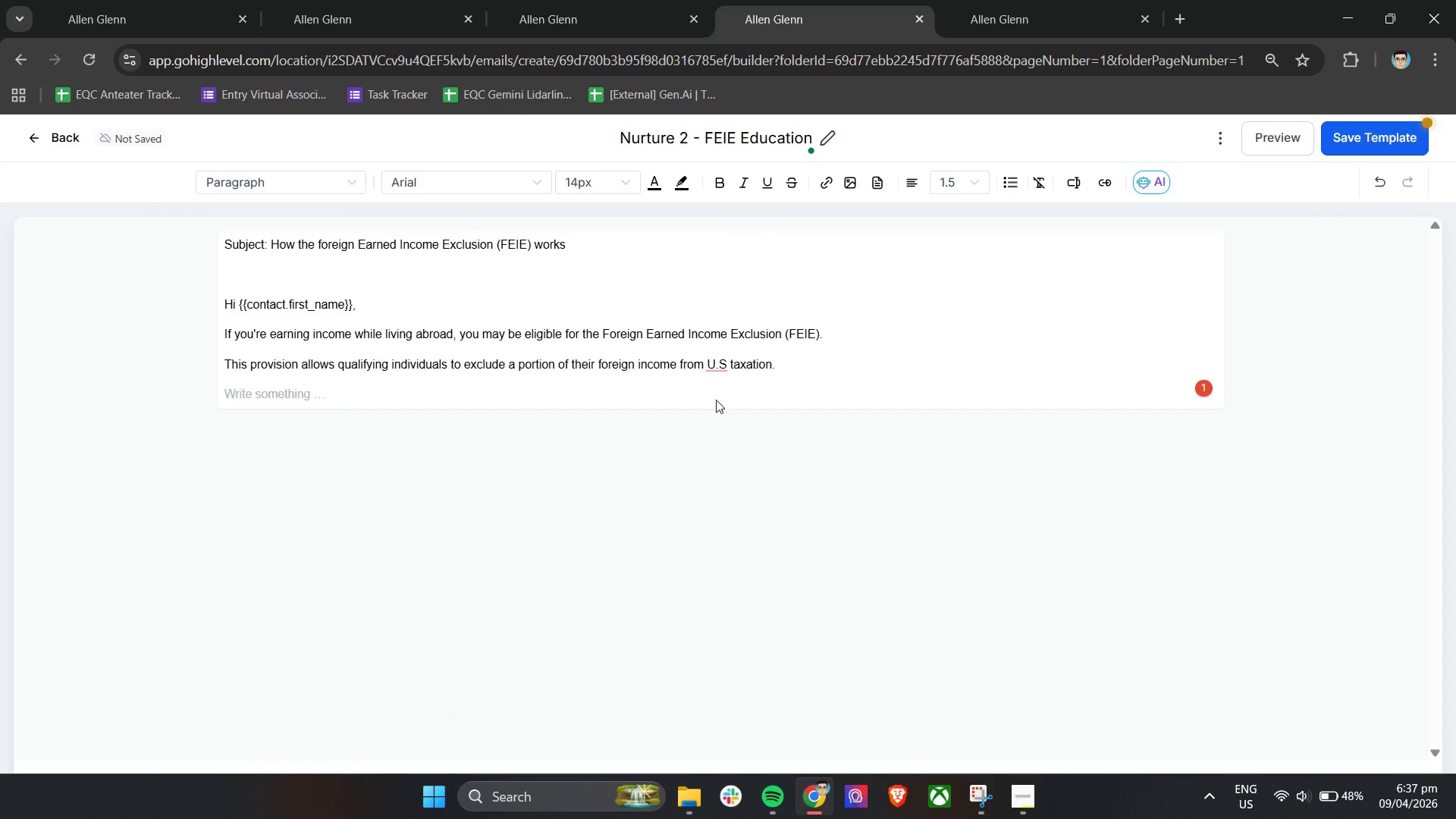 
left_click([720, 369])
 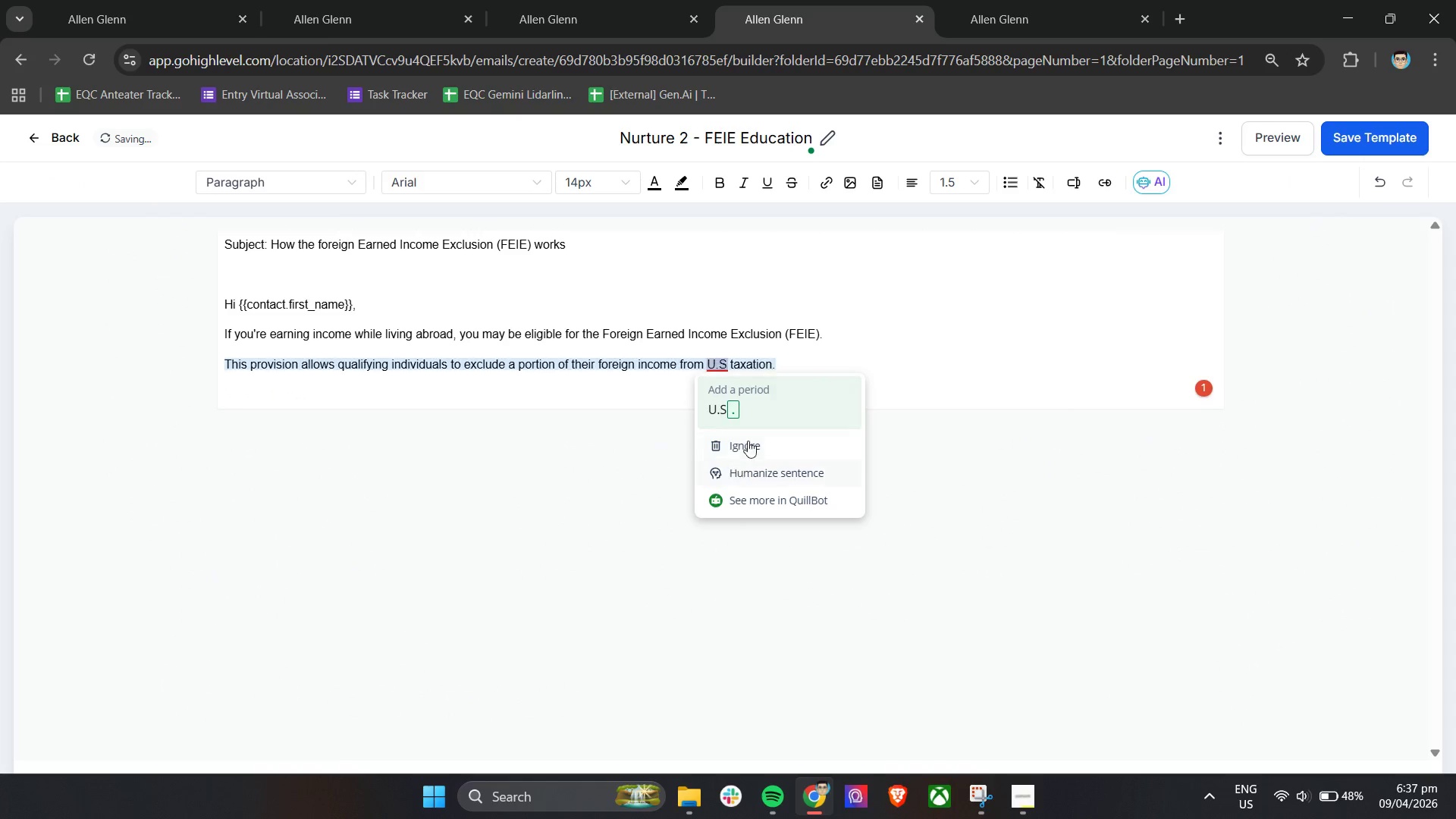 
left_click([751, 418])
 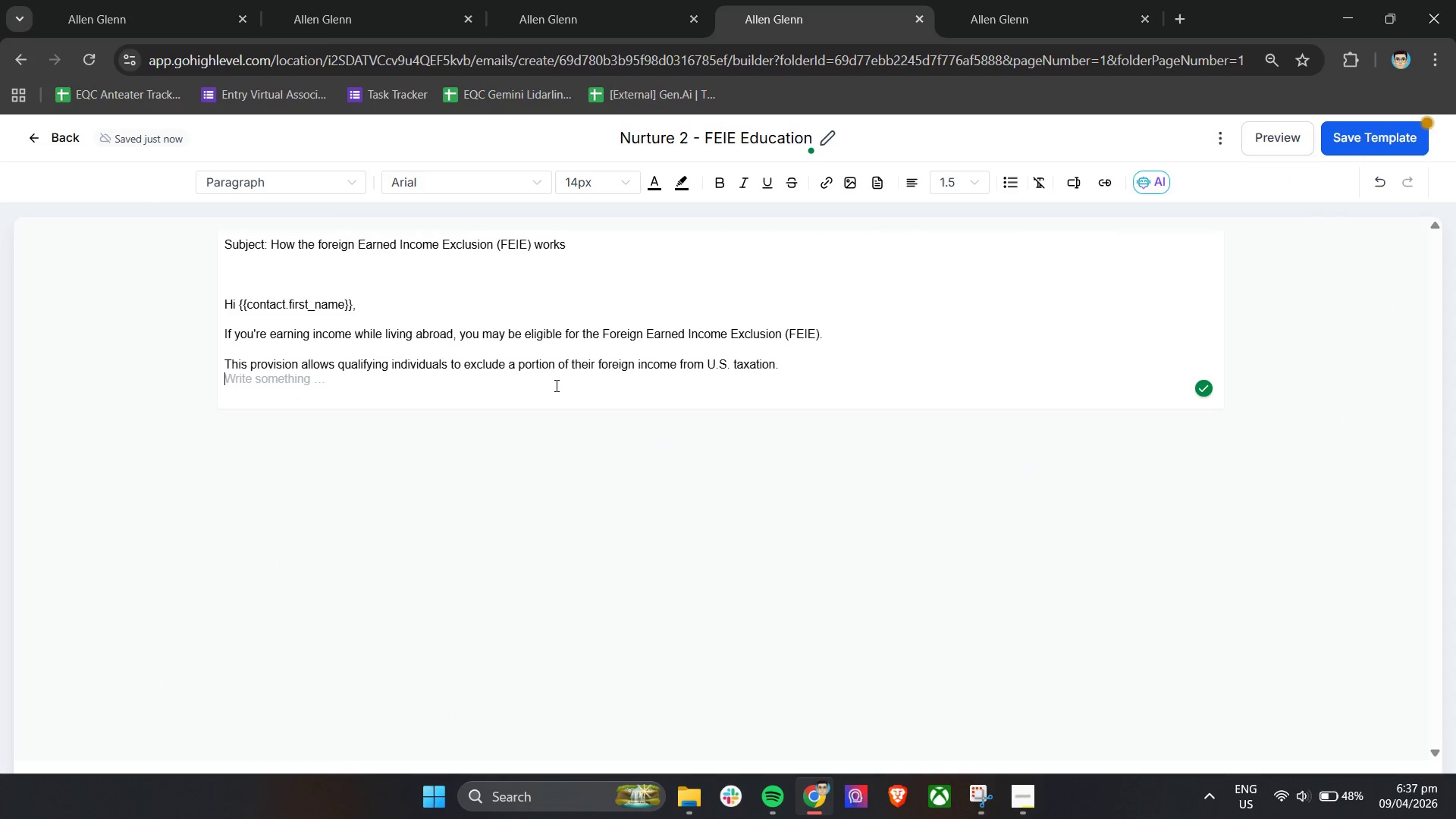 
double_click([552, 402])
 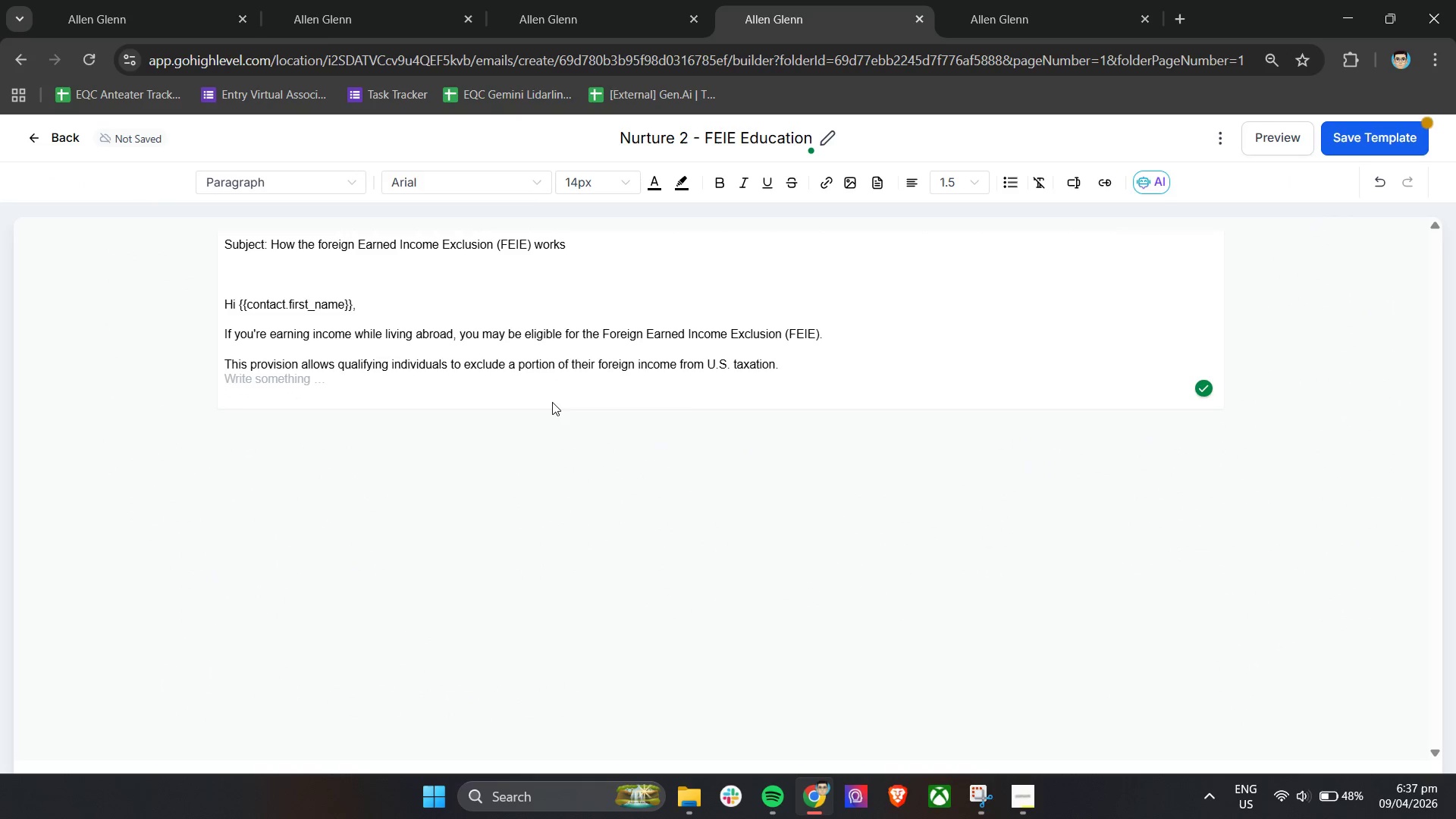 
key(ArrowDown)
 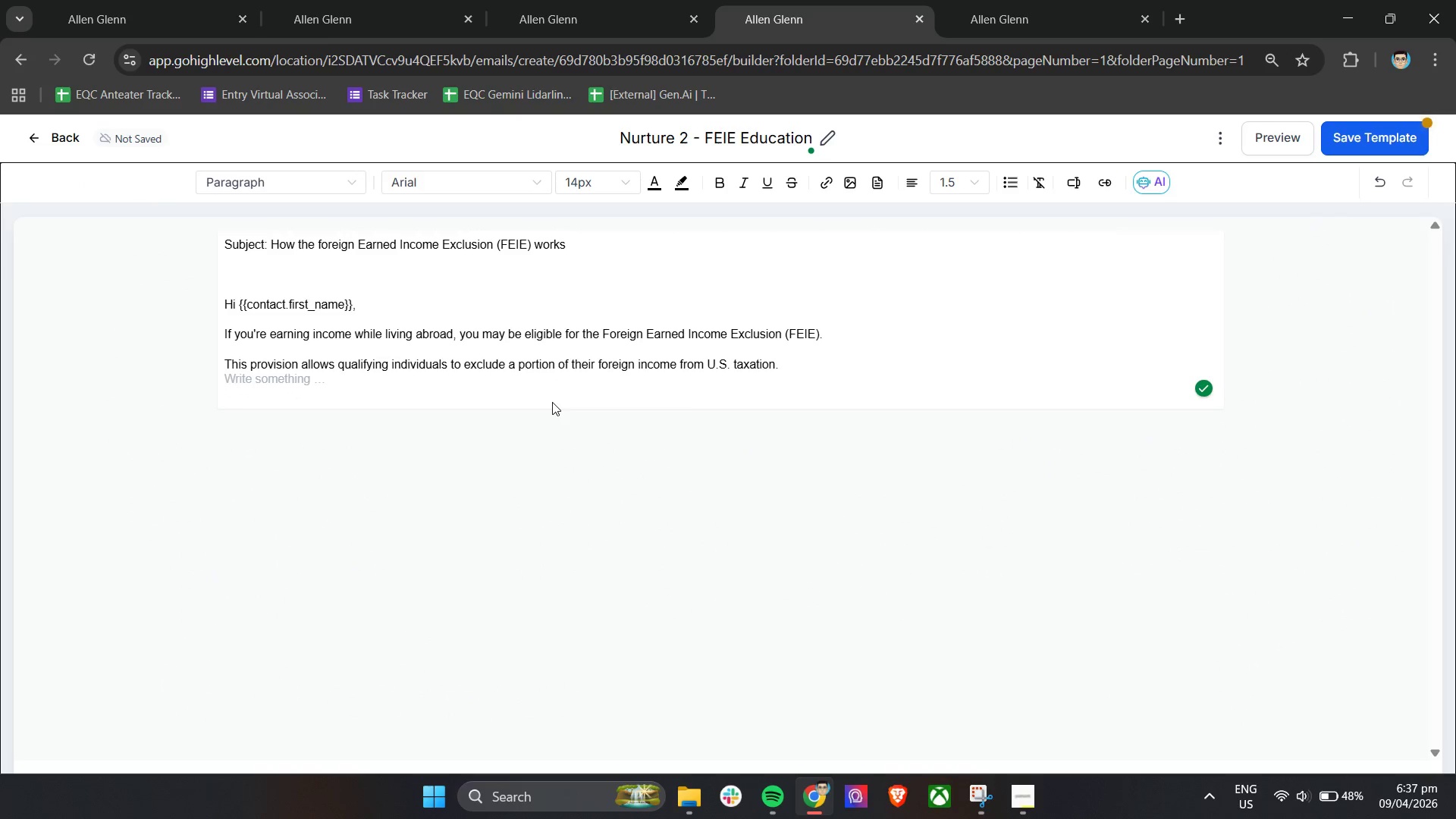 
key(ArrowDown)
 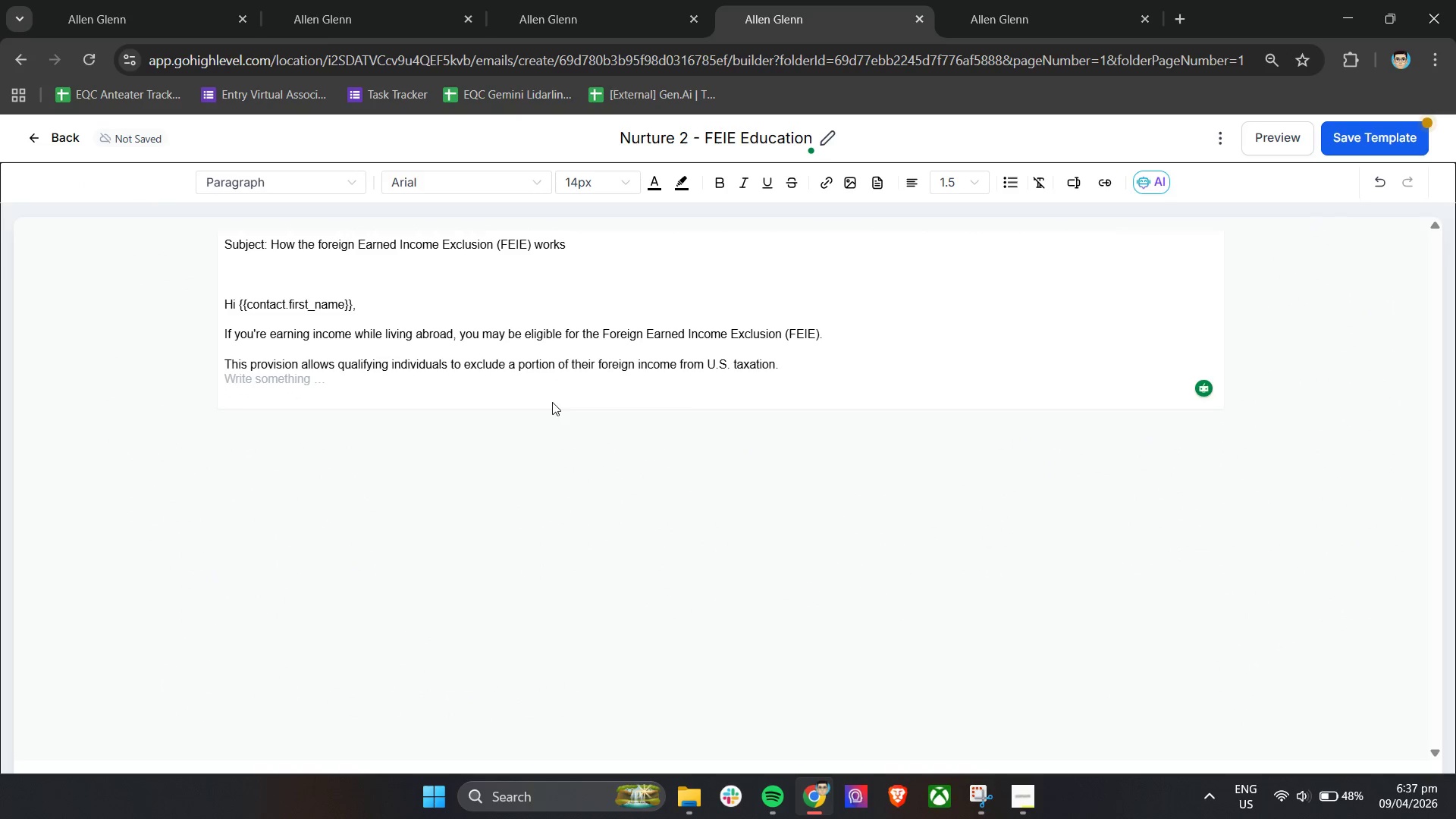 
key(ArrowLeft)
 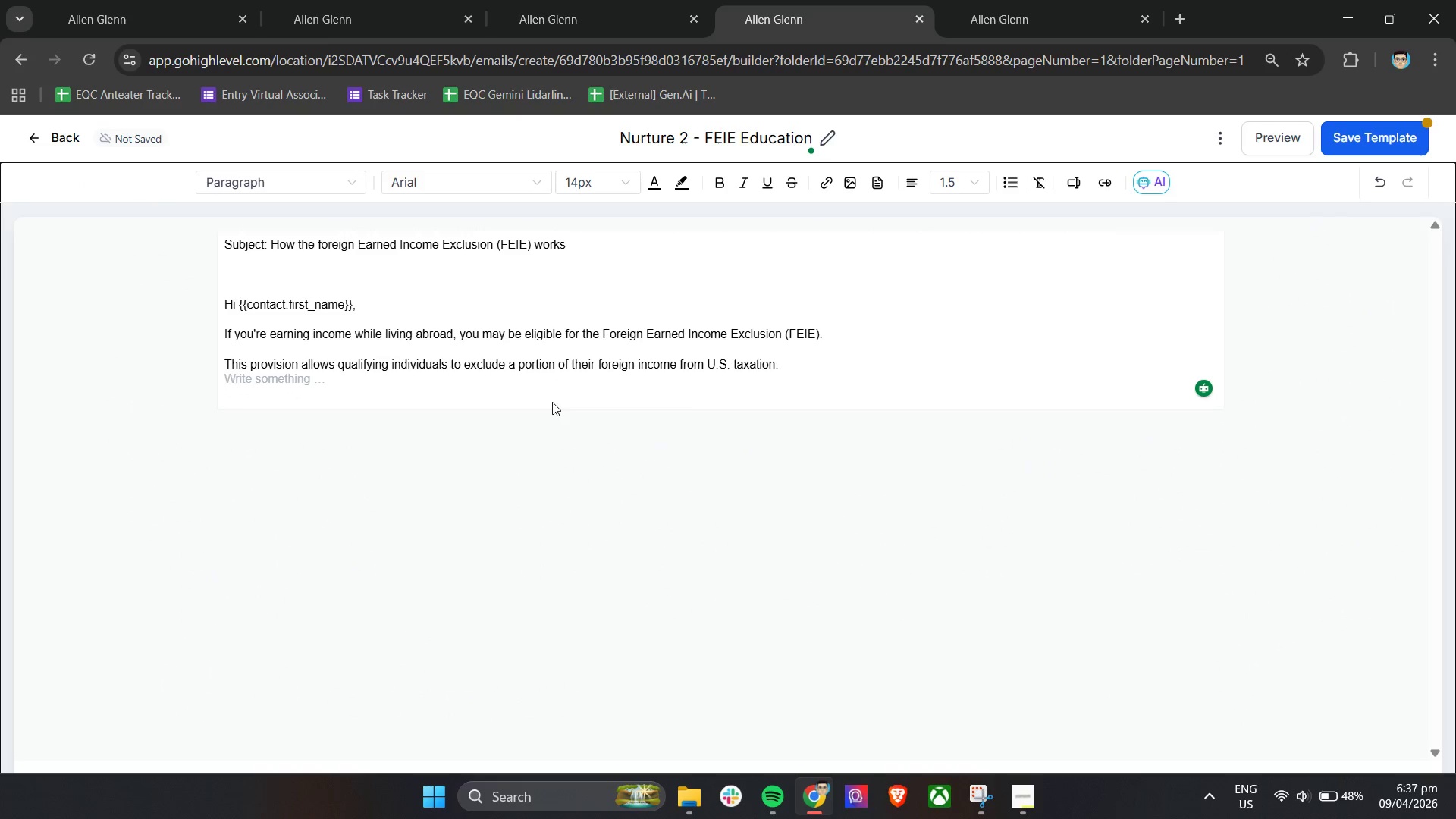 
key(ArrowDown)
 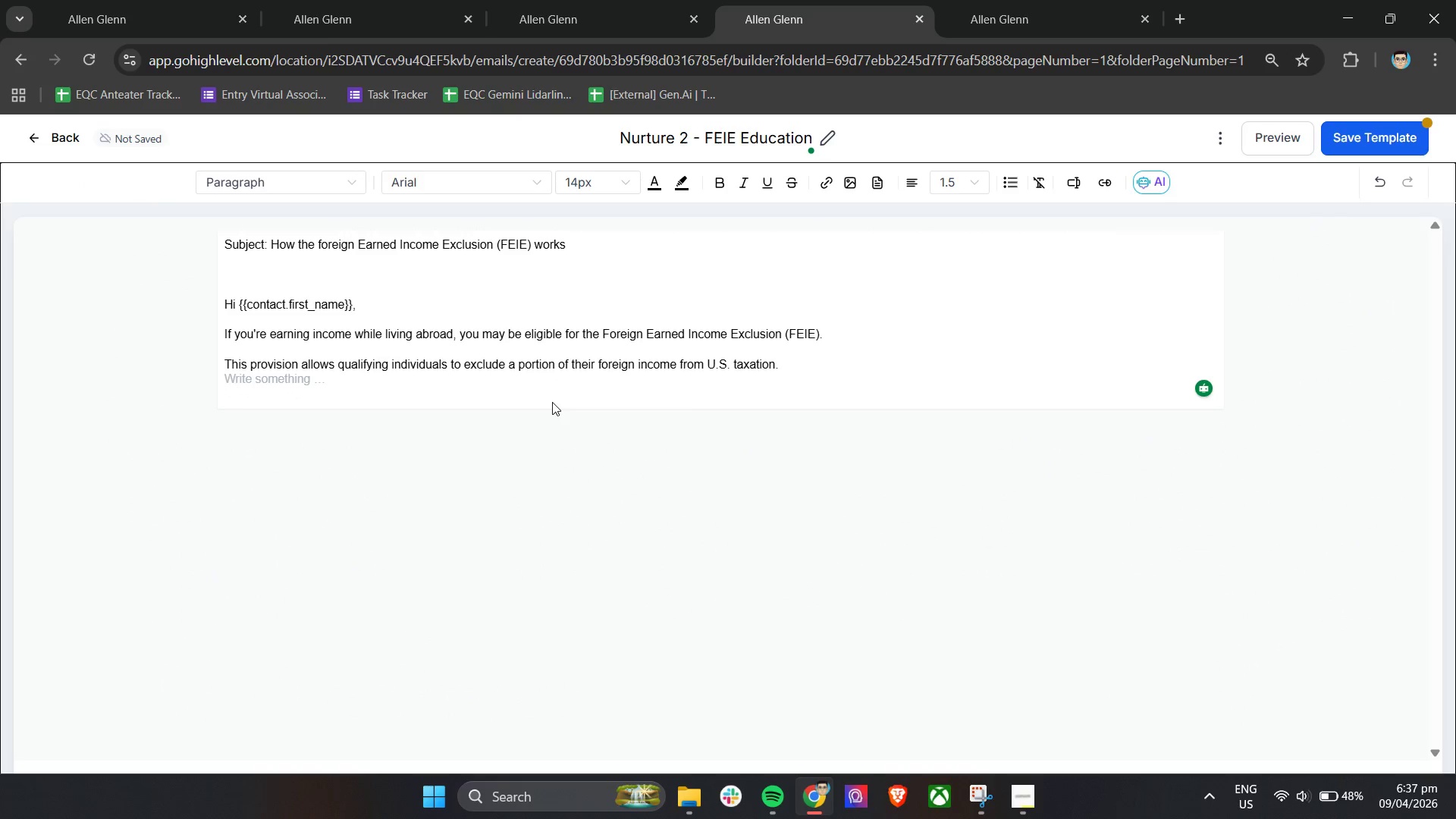 
key(ArrowLeft)
 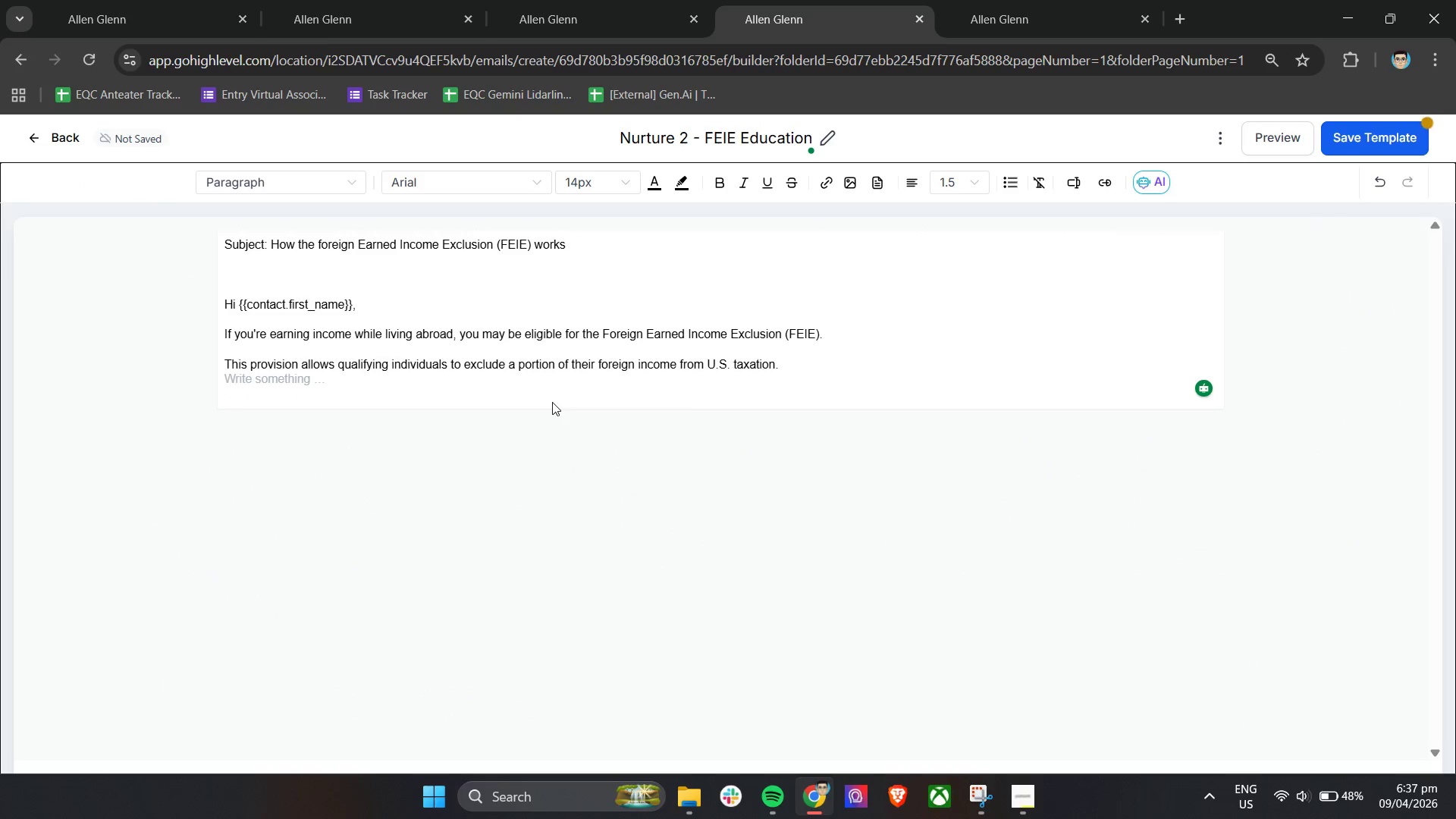 
key(ArrowUp)
 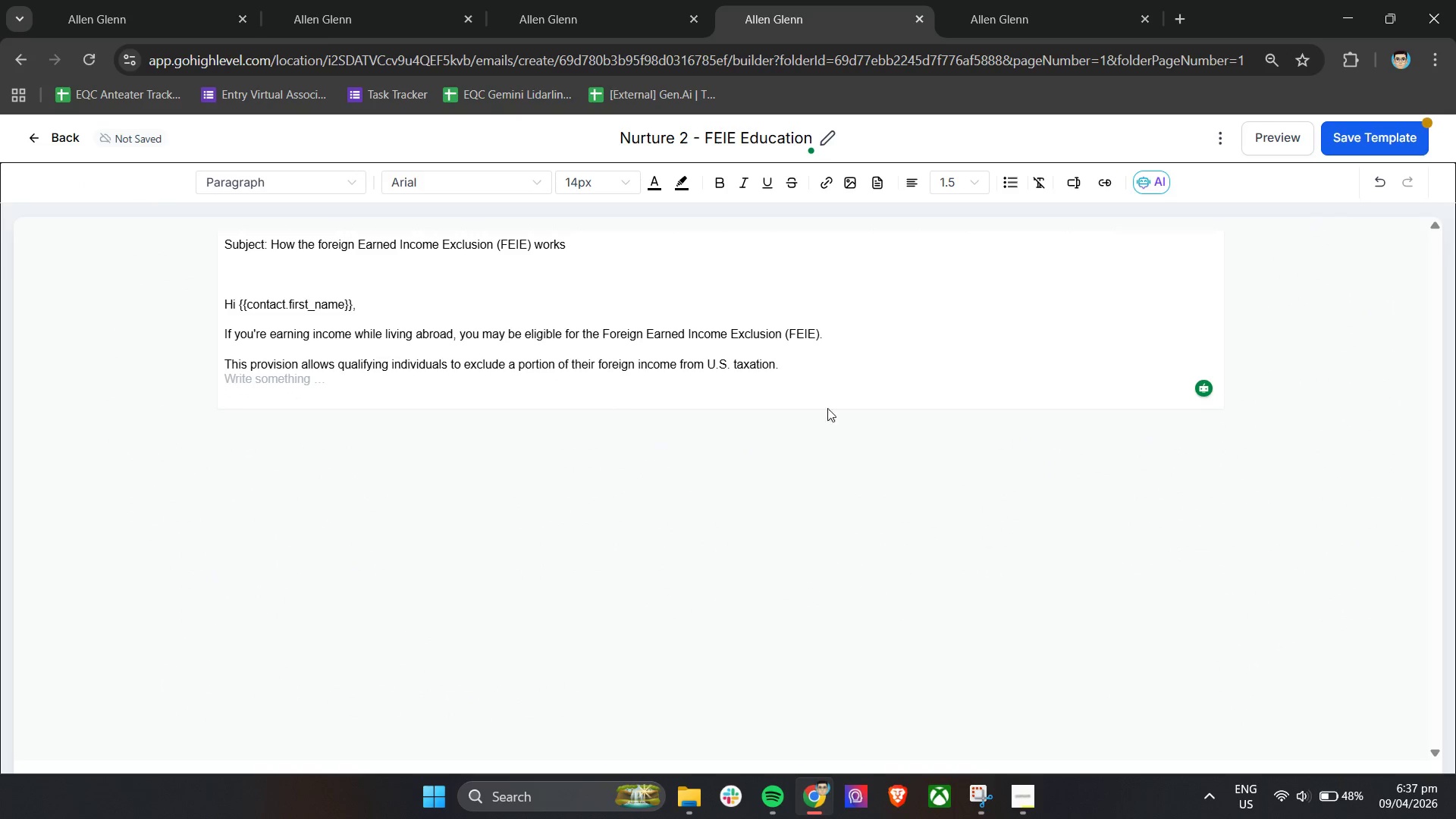 
left_click([805, 374])
 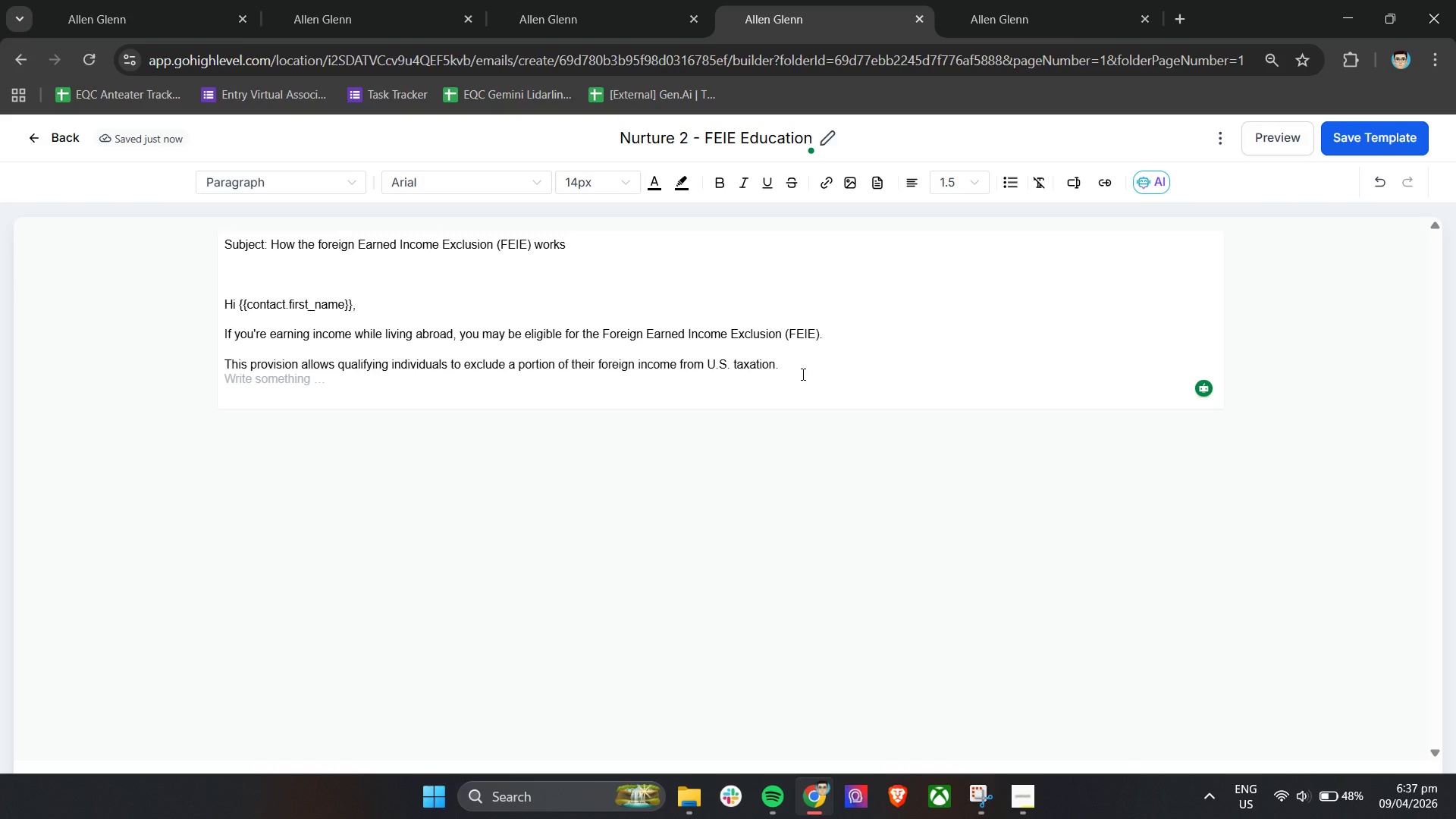 
left_click([780, 370])
 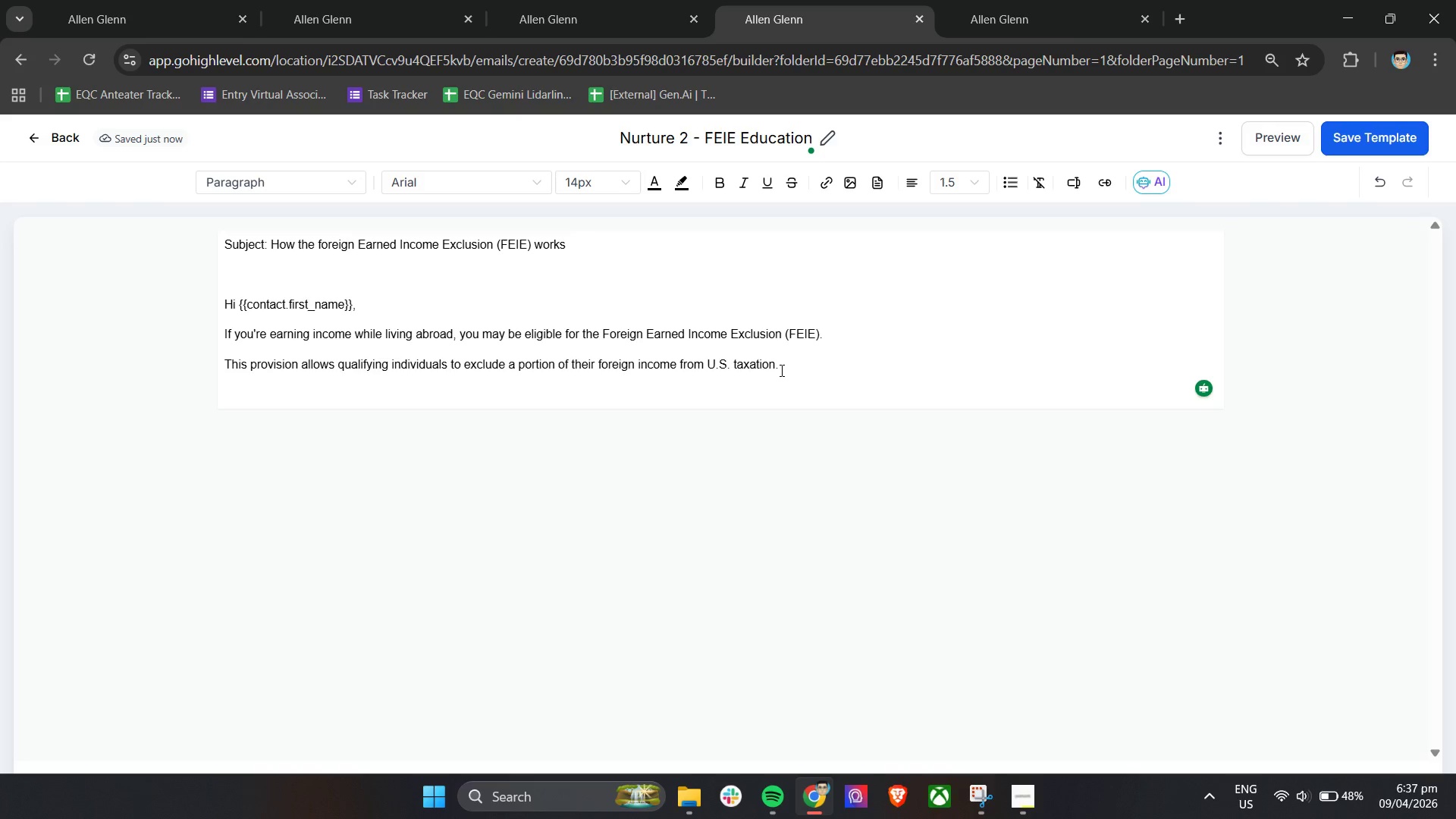 
key(ArrowDown)
 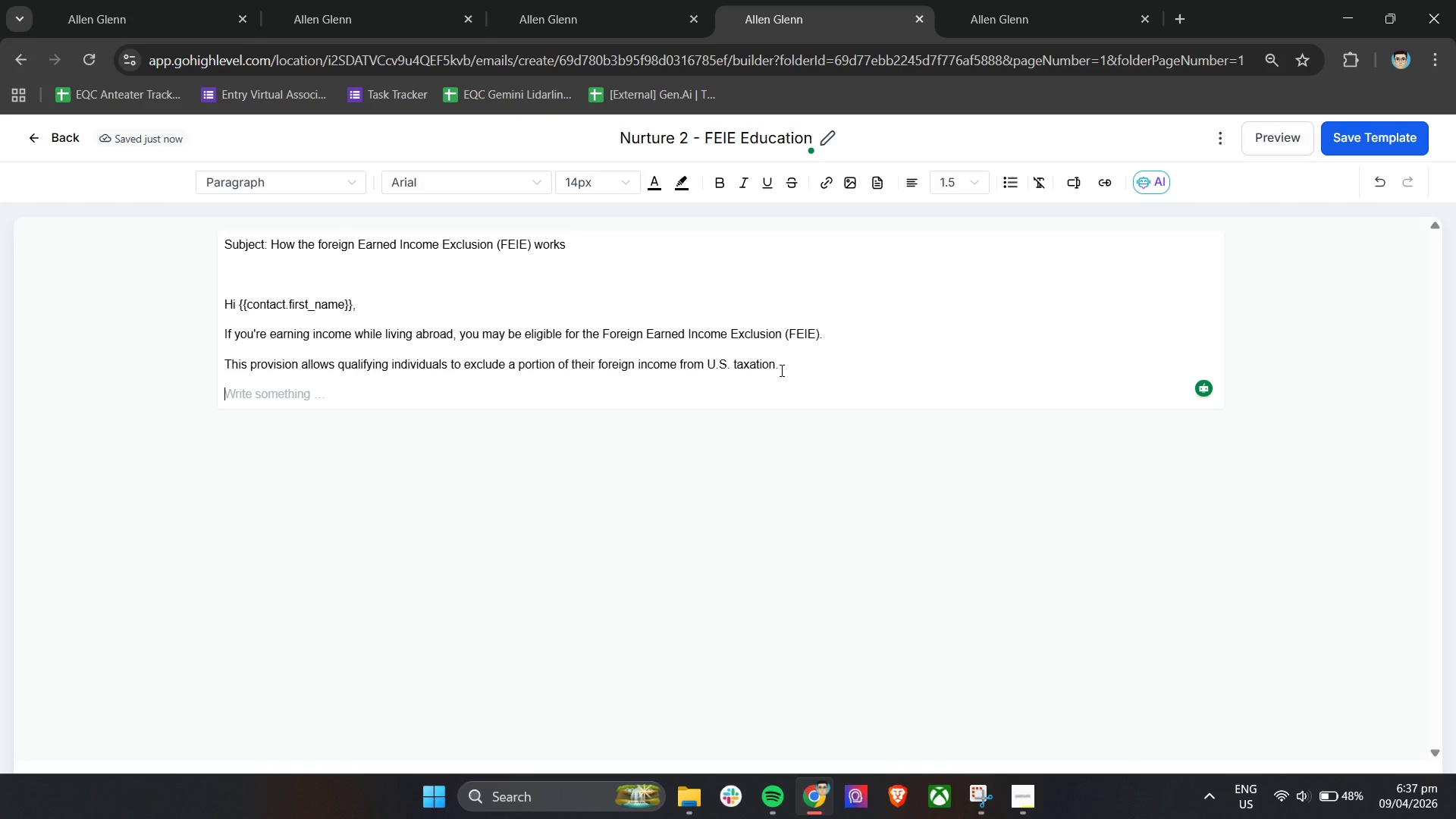 
key(ArrowDown)
 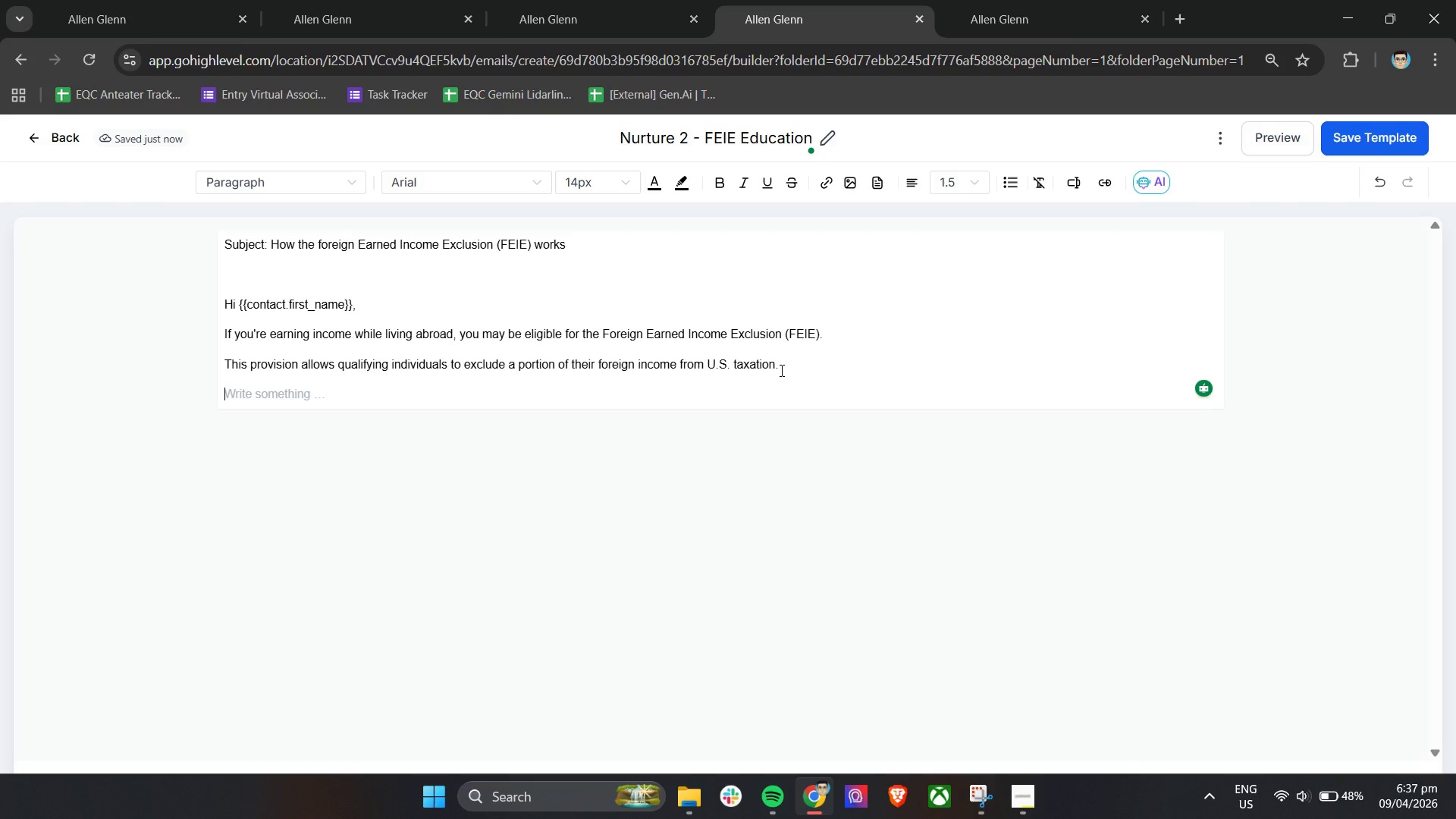 
key(ArrowDown)
 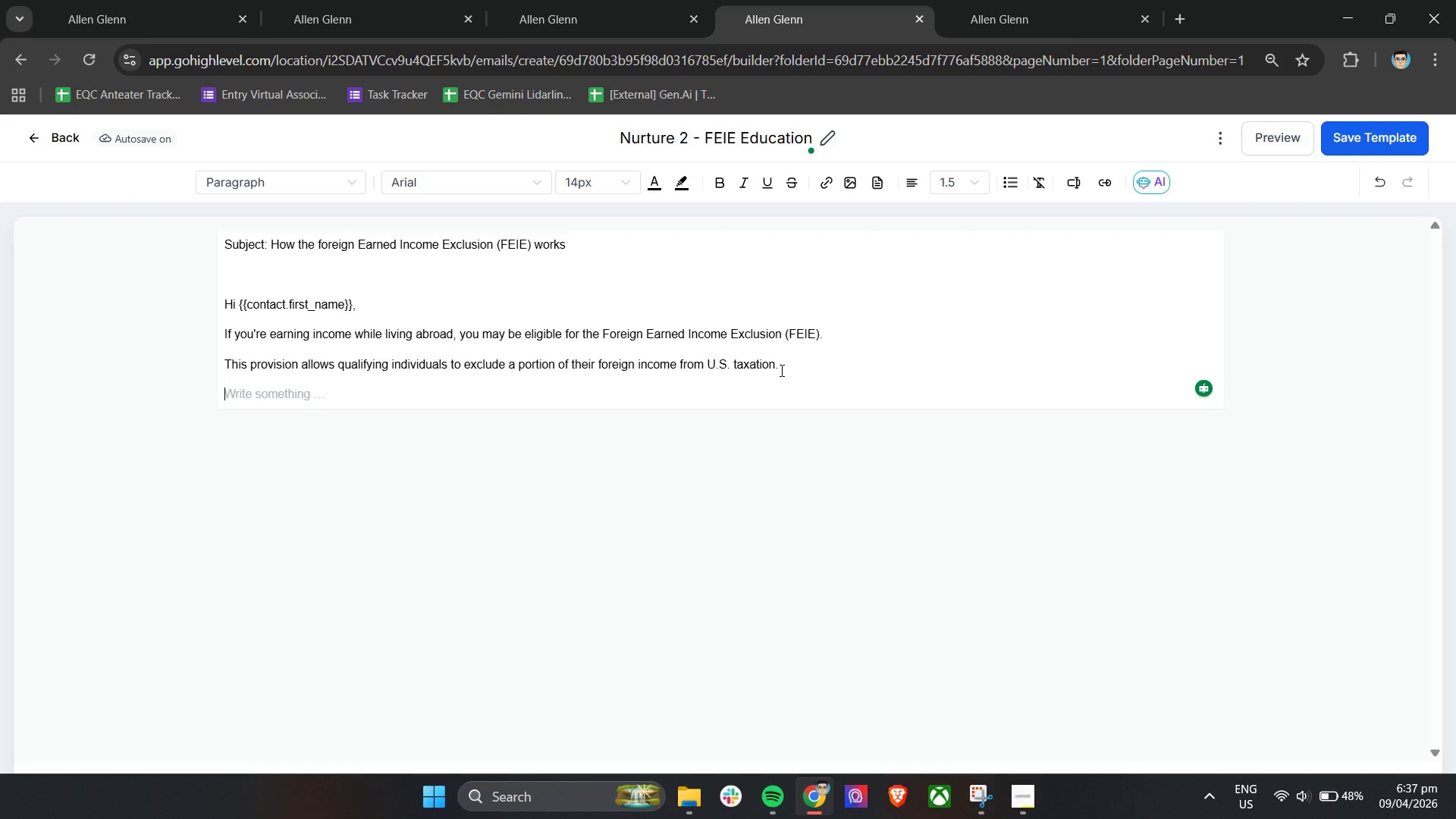 
type(However, eligibility depens )
key(Backspace)
key(Backspace)
type(ds on specific residency and physical presence criteria)
 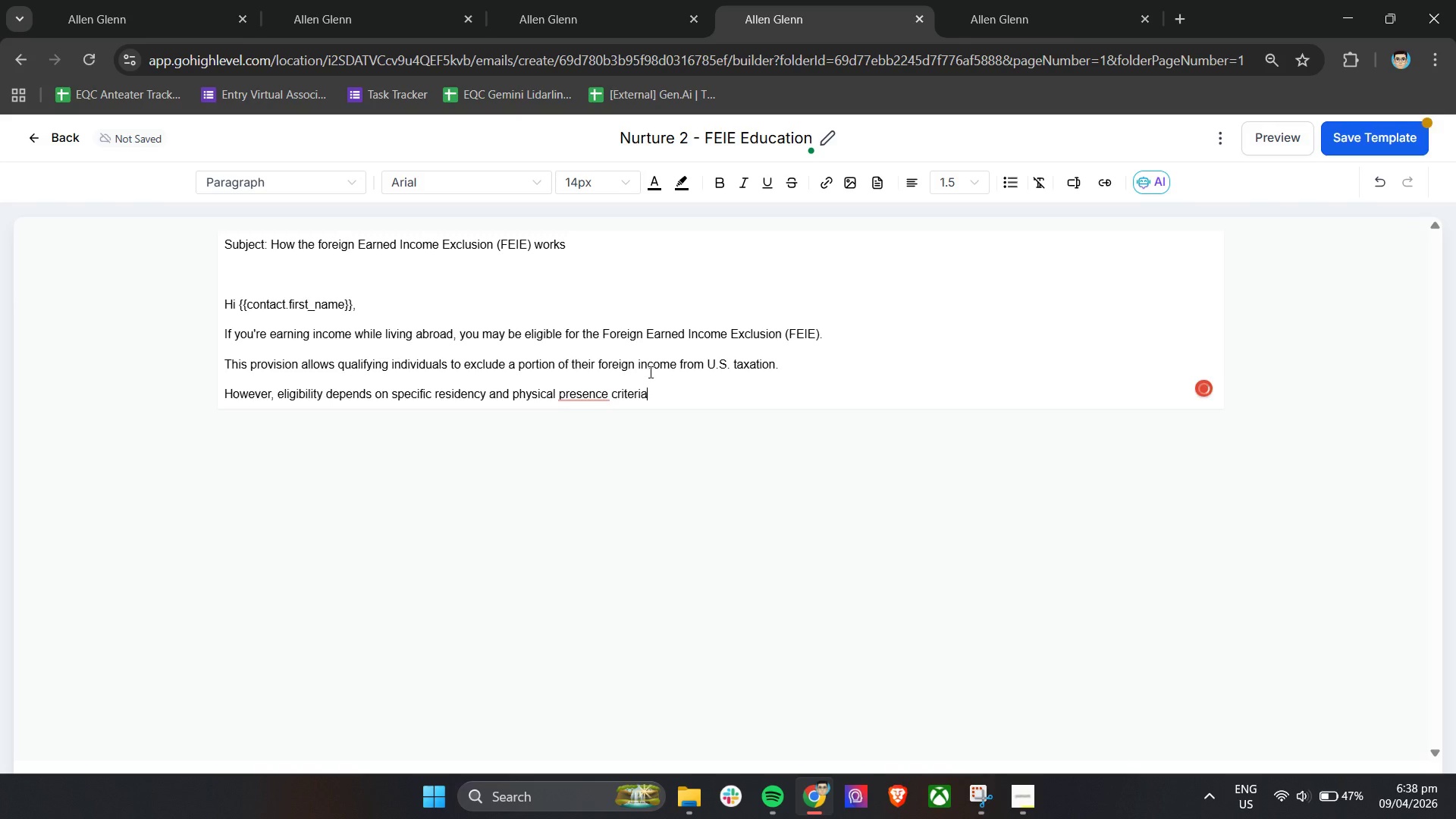 
left_click([592, 395])
 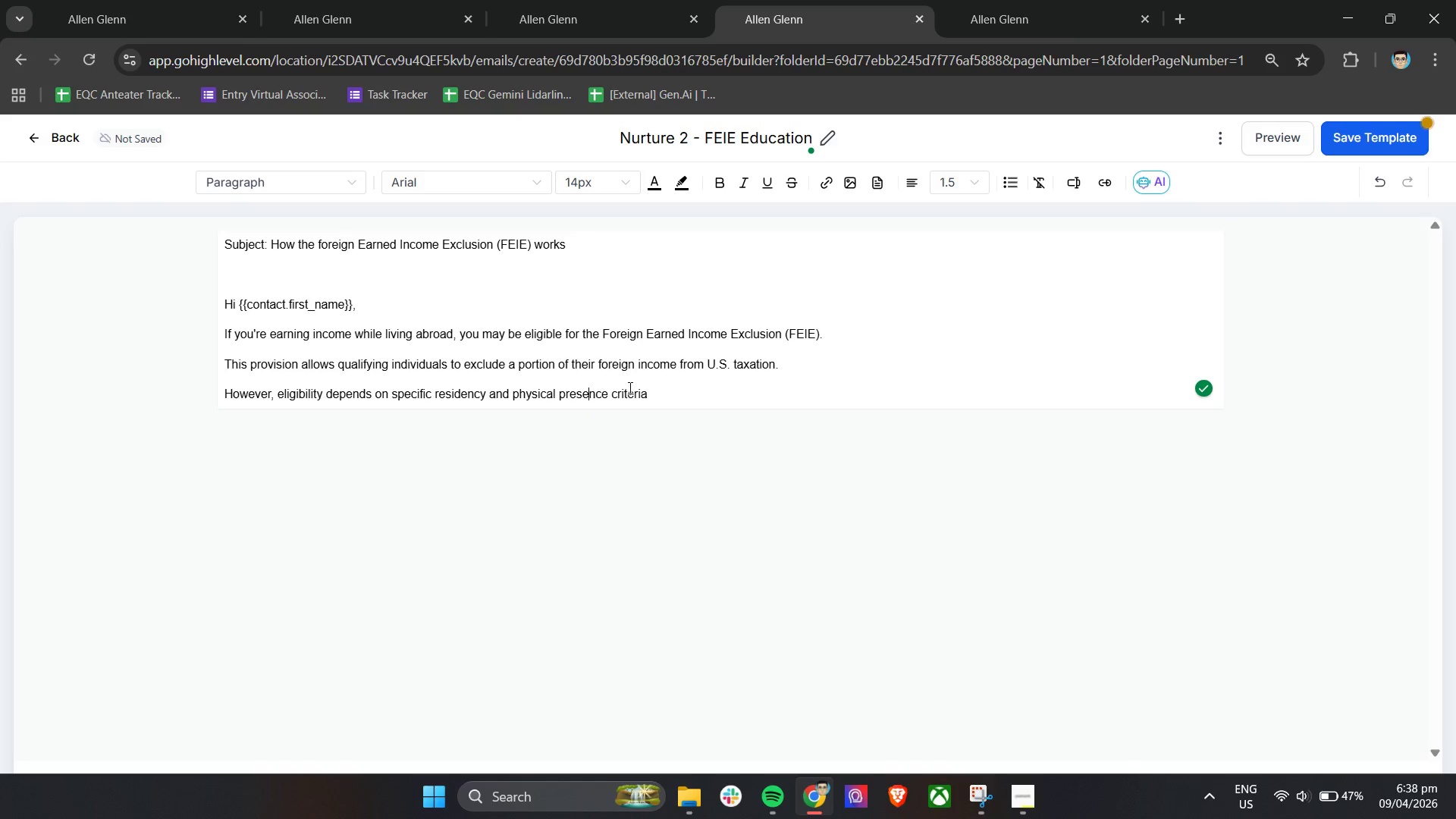 
left_click([708, 399])
 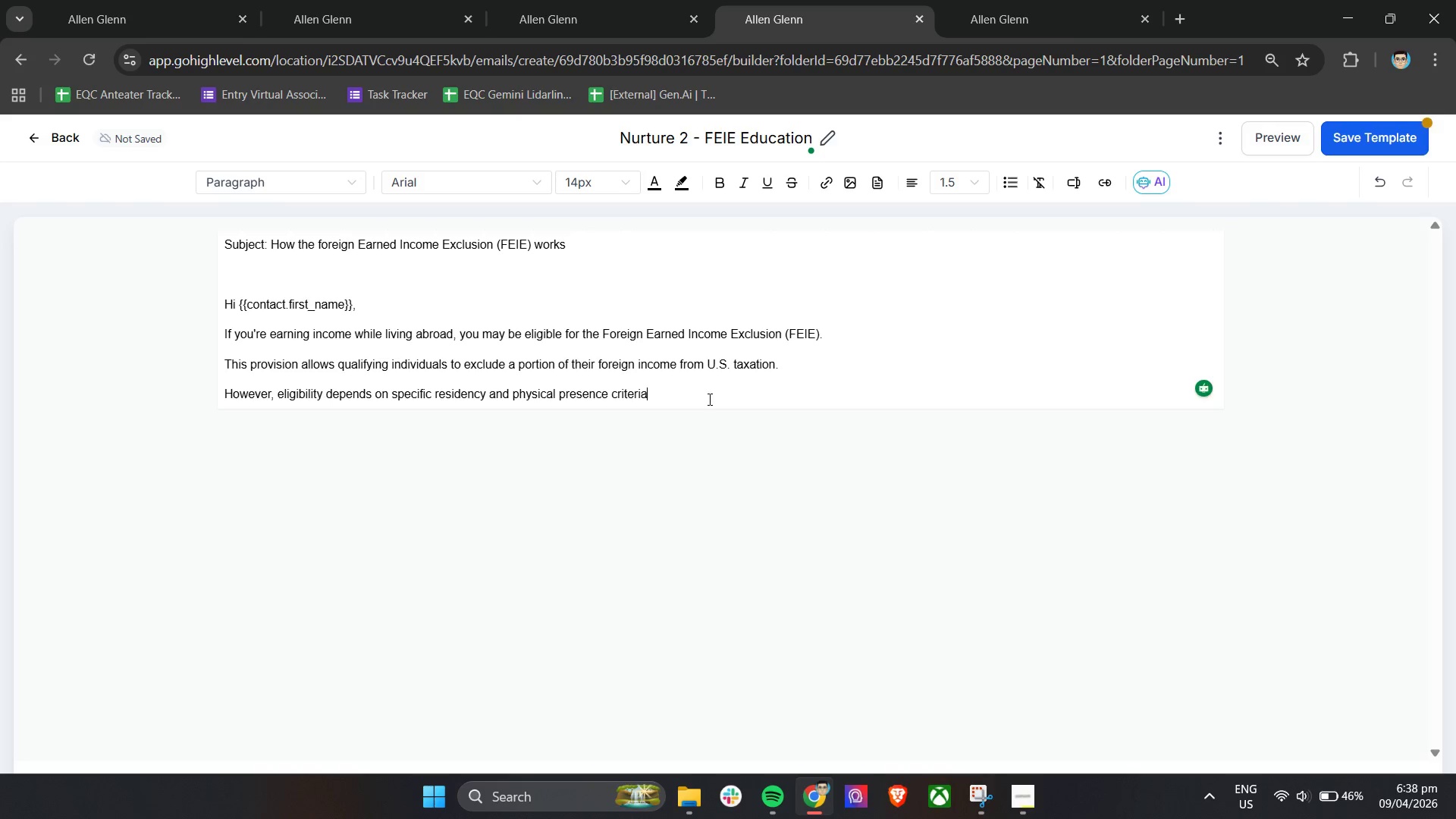 
type( - and incorrct fi)
 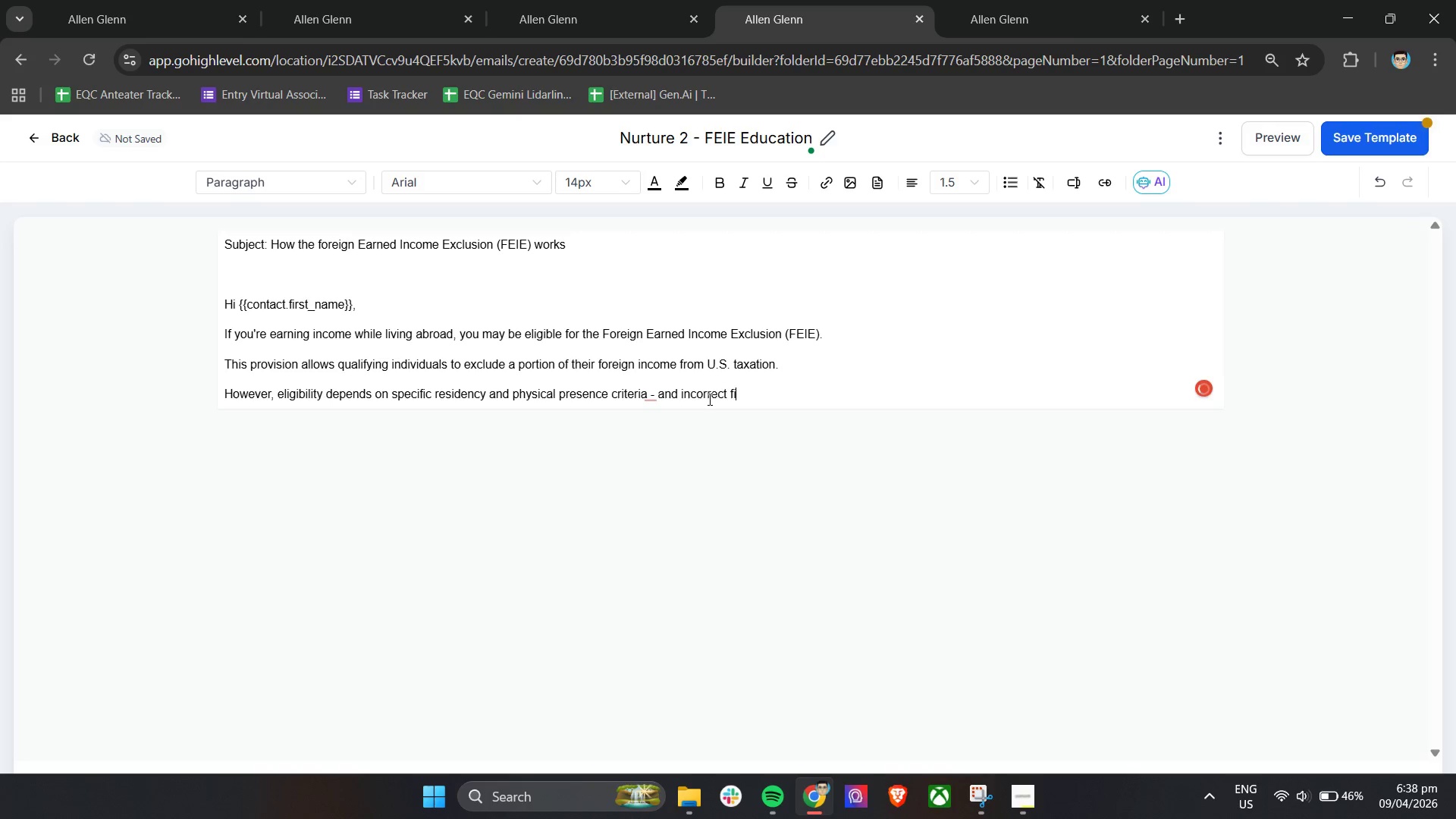 
hold_key(key=E, duration=0.31)
 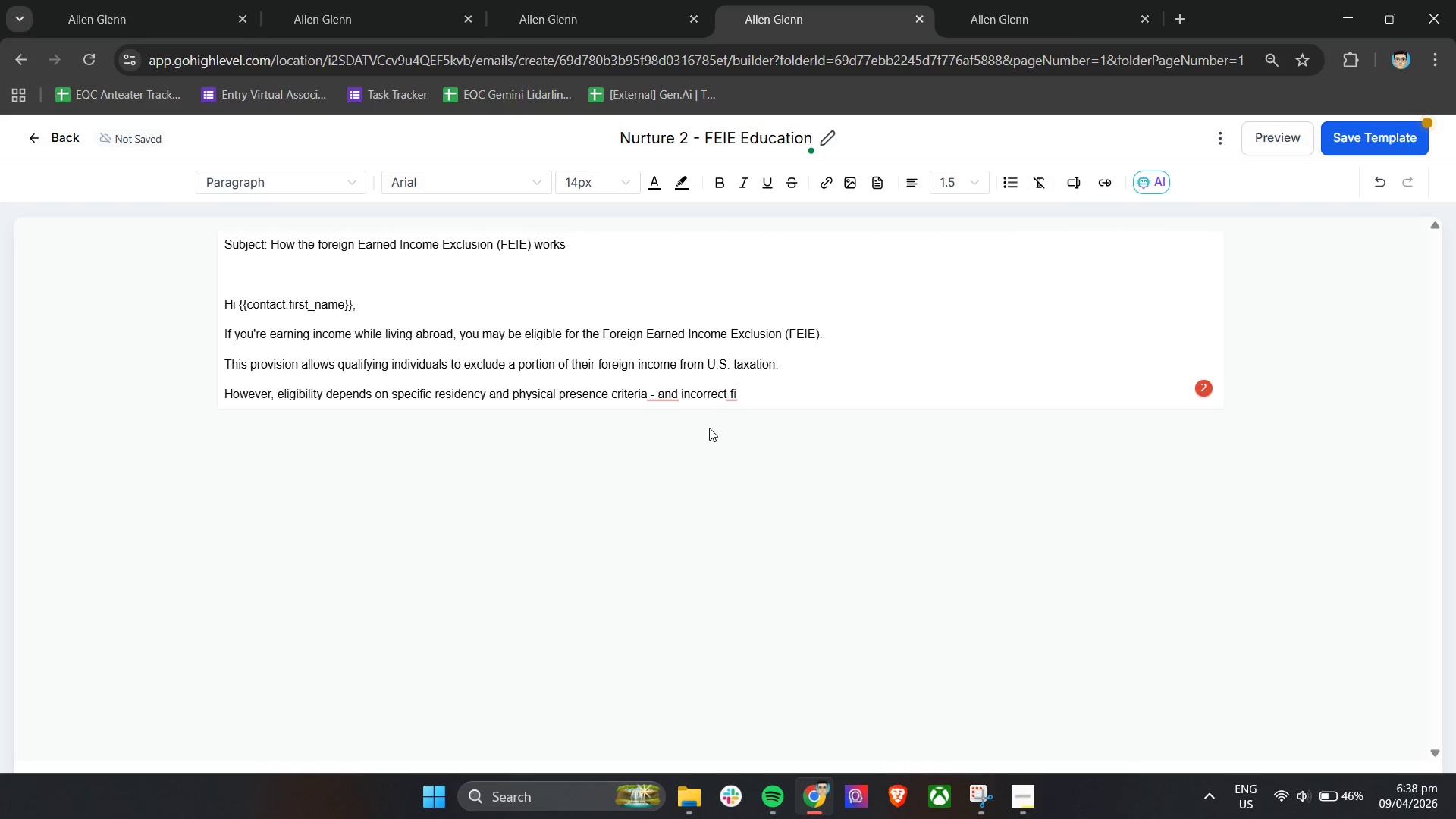 
type(lki)
key(Backspace)
key(Backspace)
type(ings ca )
key(Backspace)
type(n create complication later)
 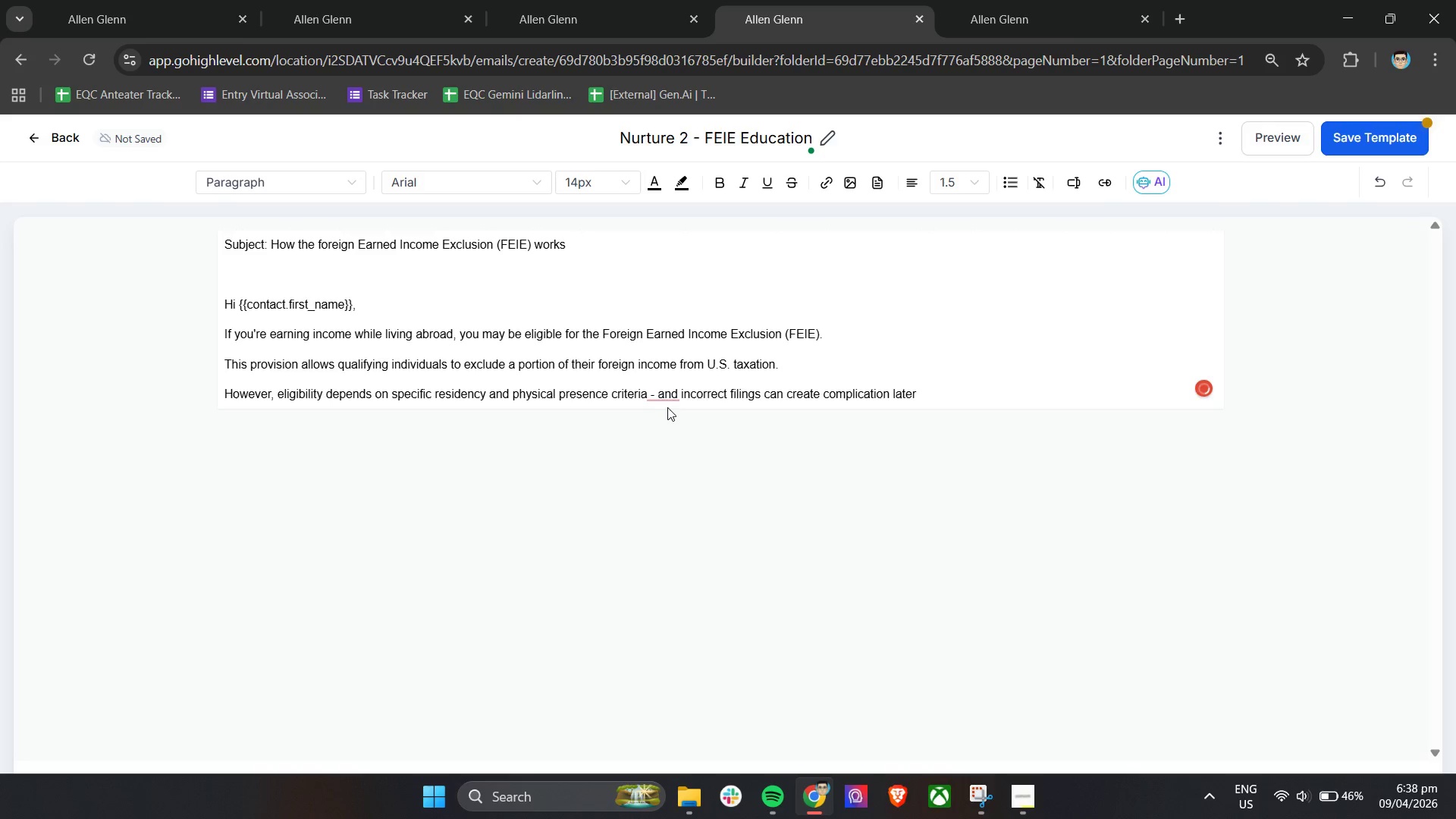 
left_click([667, 399])
 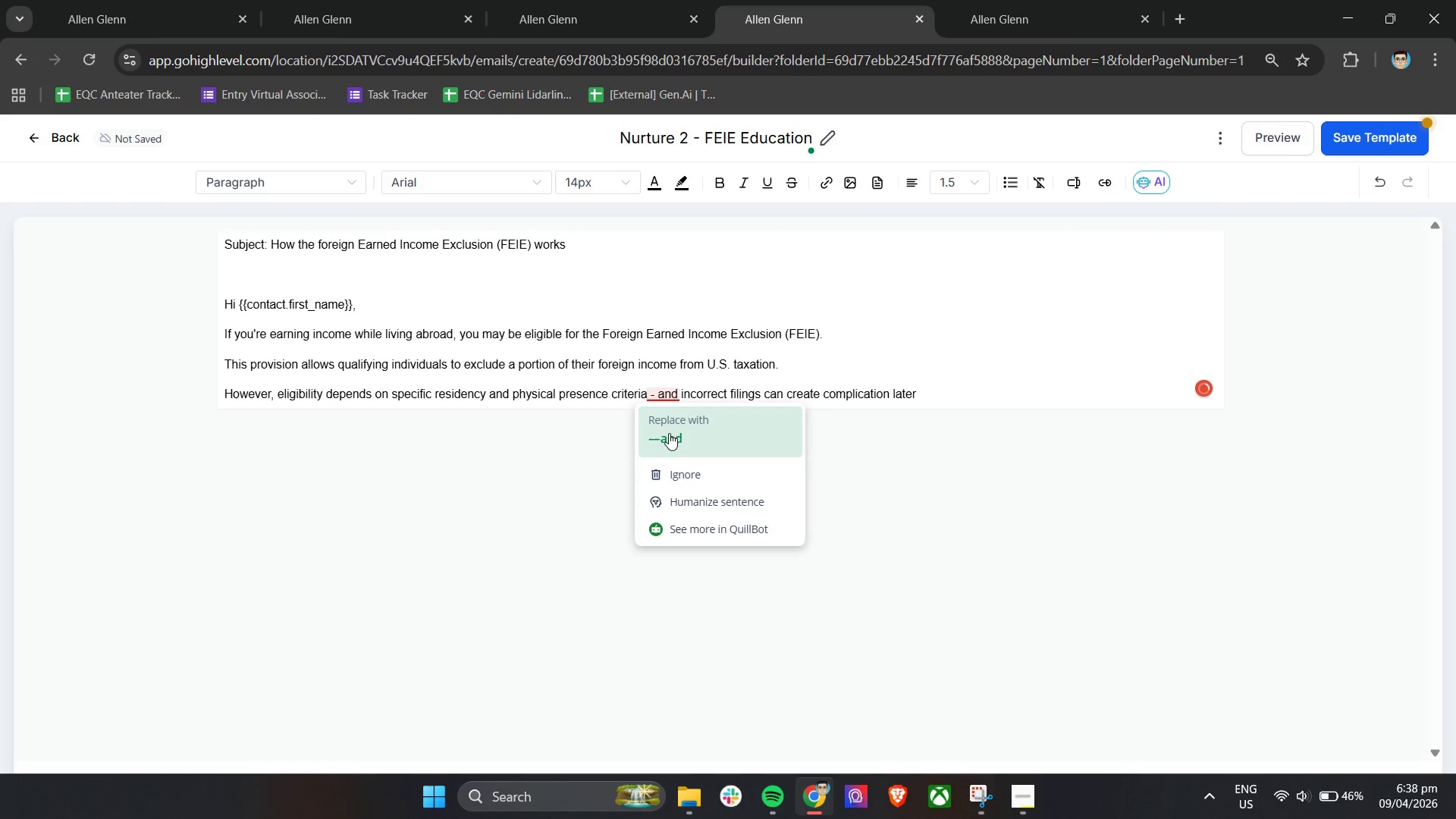 
left_click([672, 434])
 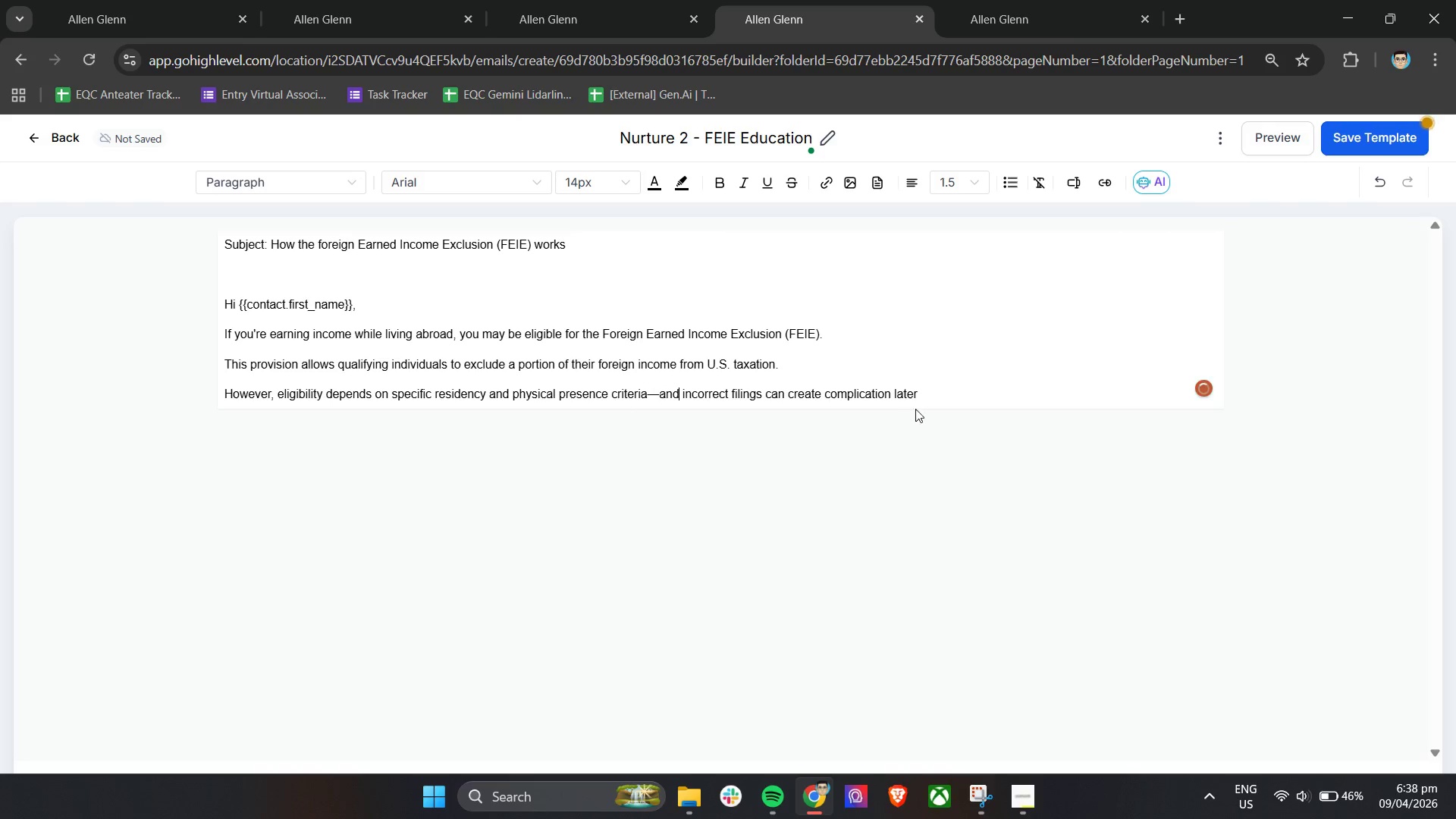 
left_click([934, 394])
 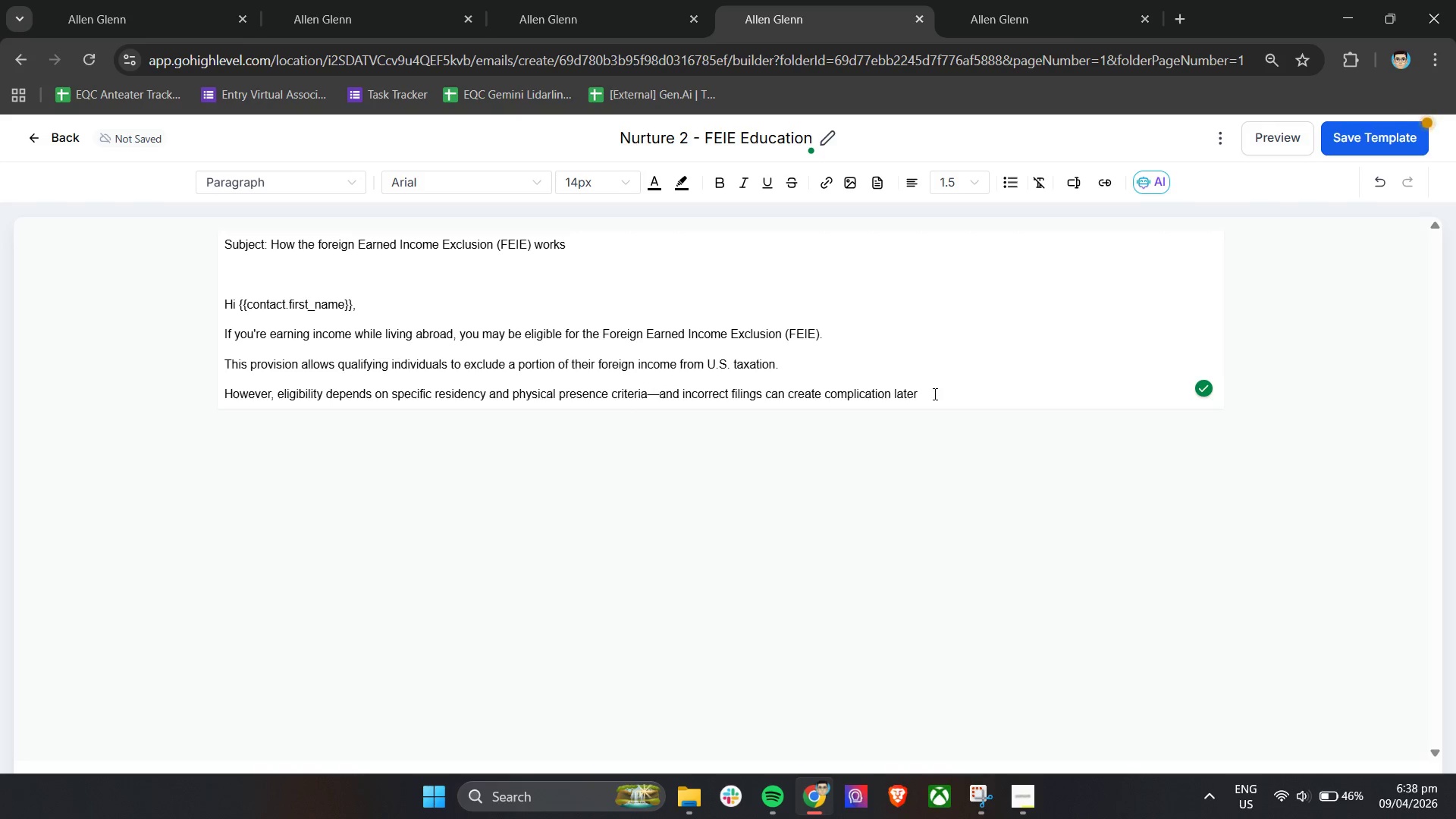 
key(Period)
 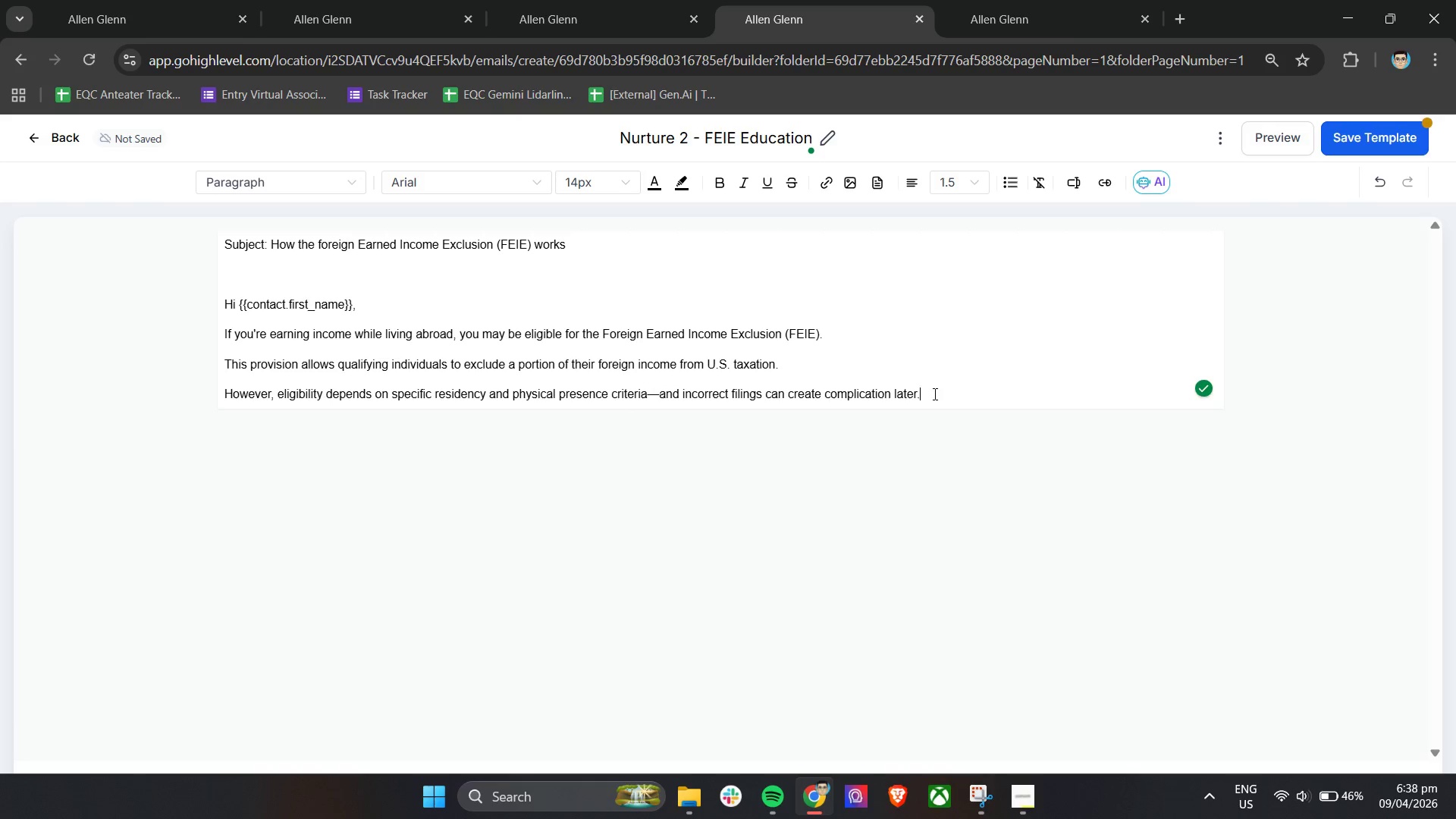 
key(Enter)
 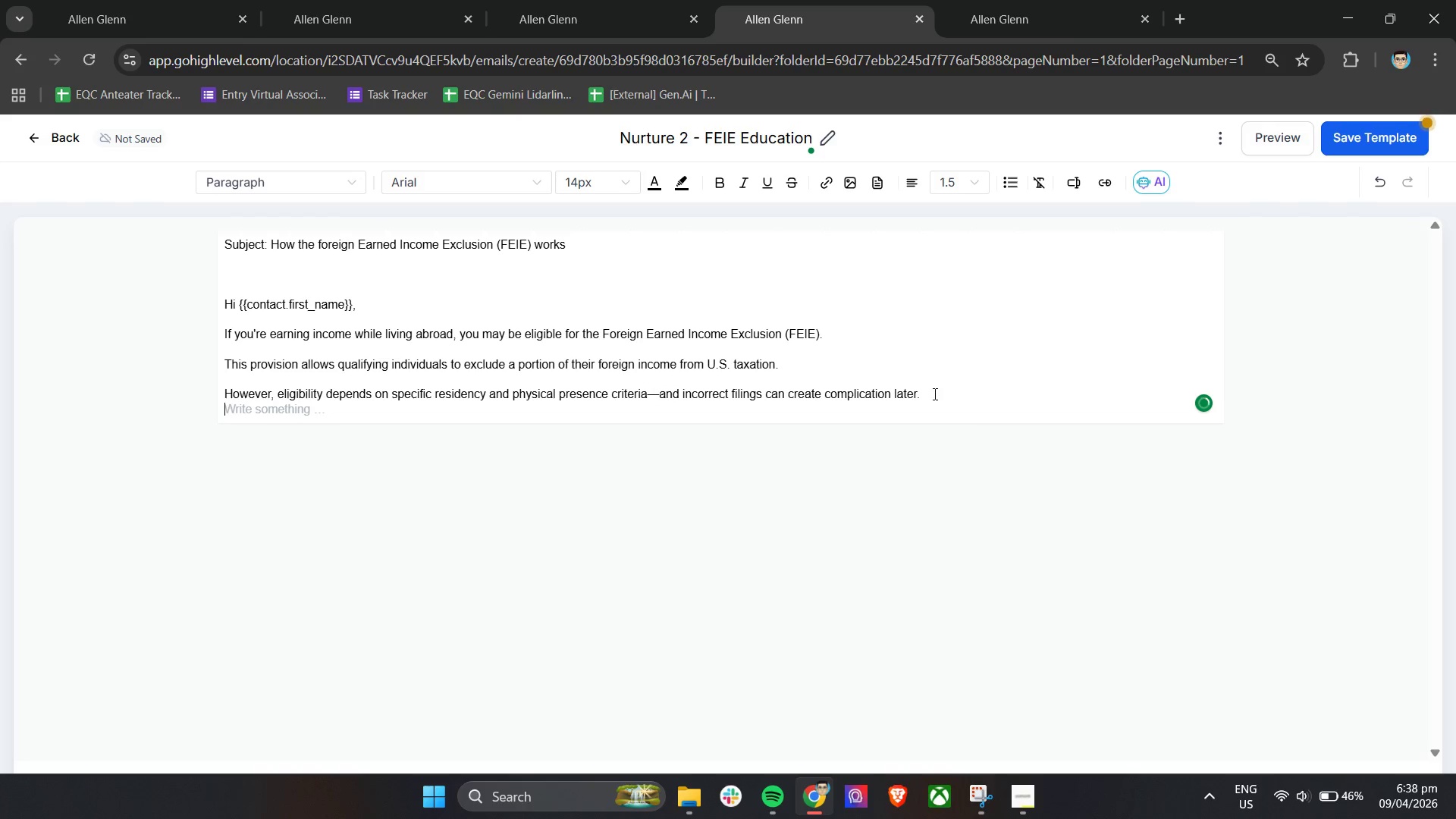 
key(Enter)
 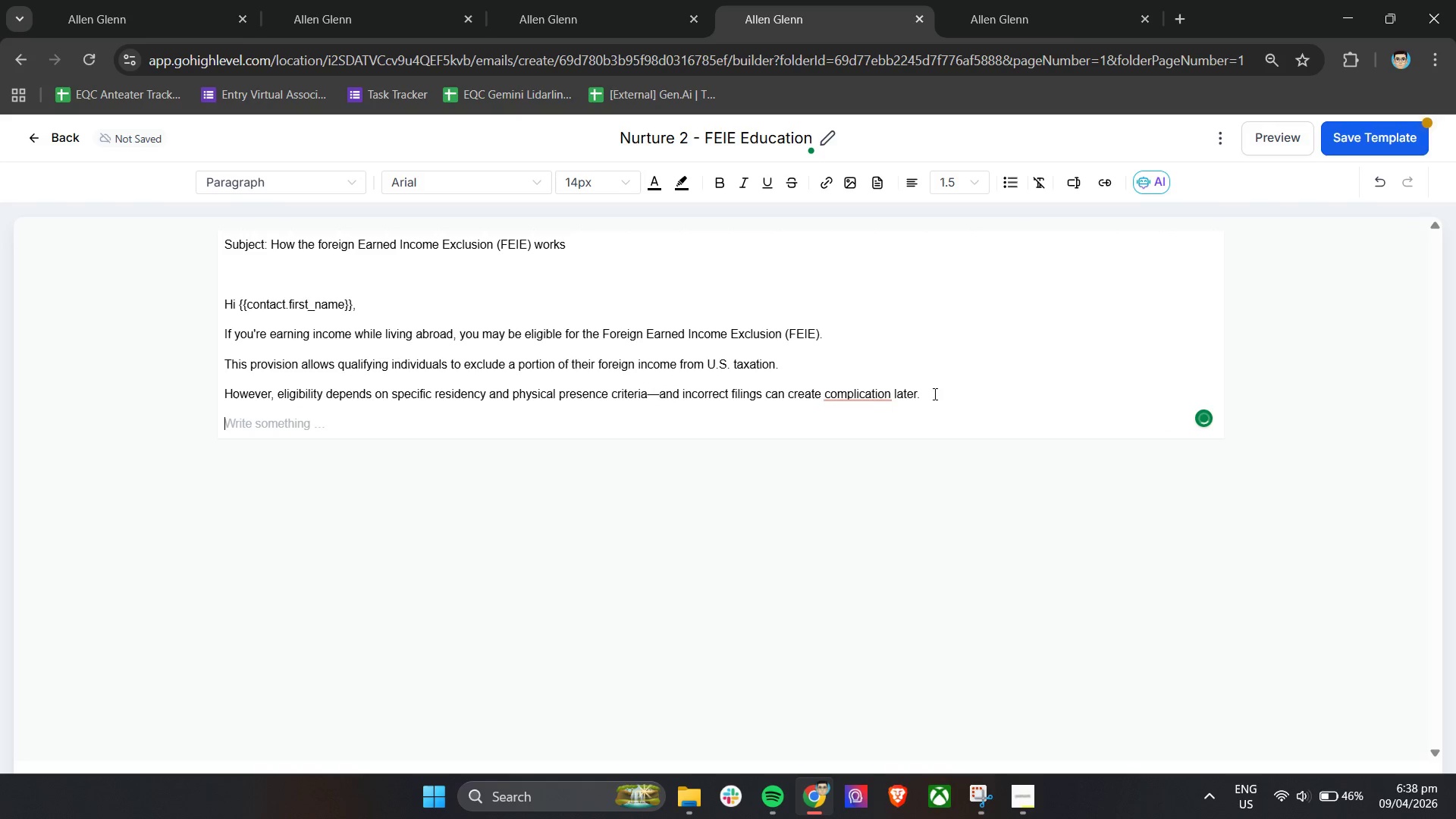 
type(A struc)
key(Backspace)
type(cture tax strategy your'e)
key(Backspace)
type(re)
key(Backspace)
key(Backspace)
key(Backspace)
key(Backspace)
type('re maximizing beni)
key(Backspace)
type(eg)
key(Backspace)
type(fits e)
key(Backspace)
type(w)
key(Backspace)
key(Backspace)
 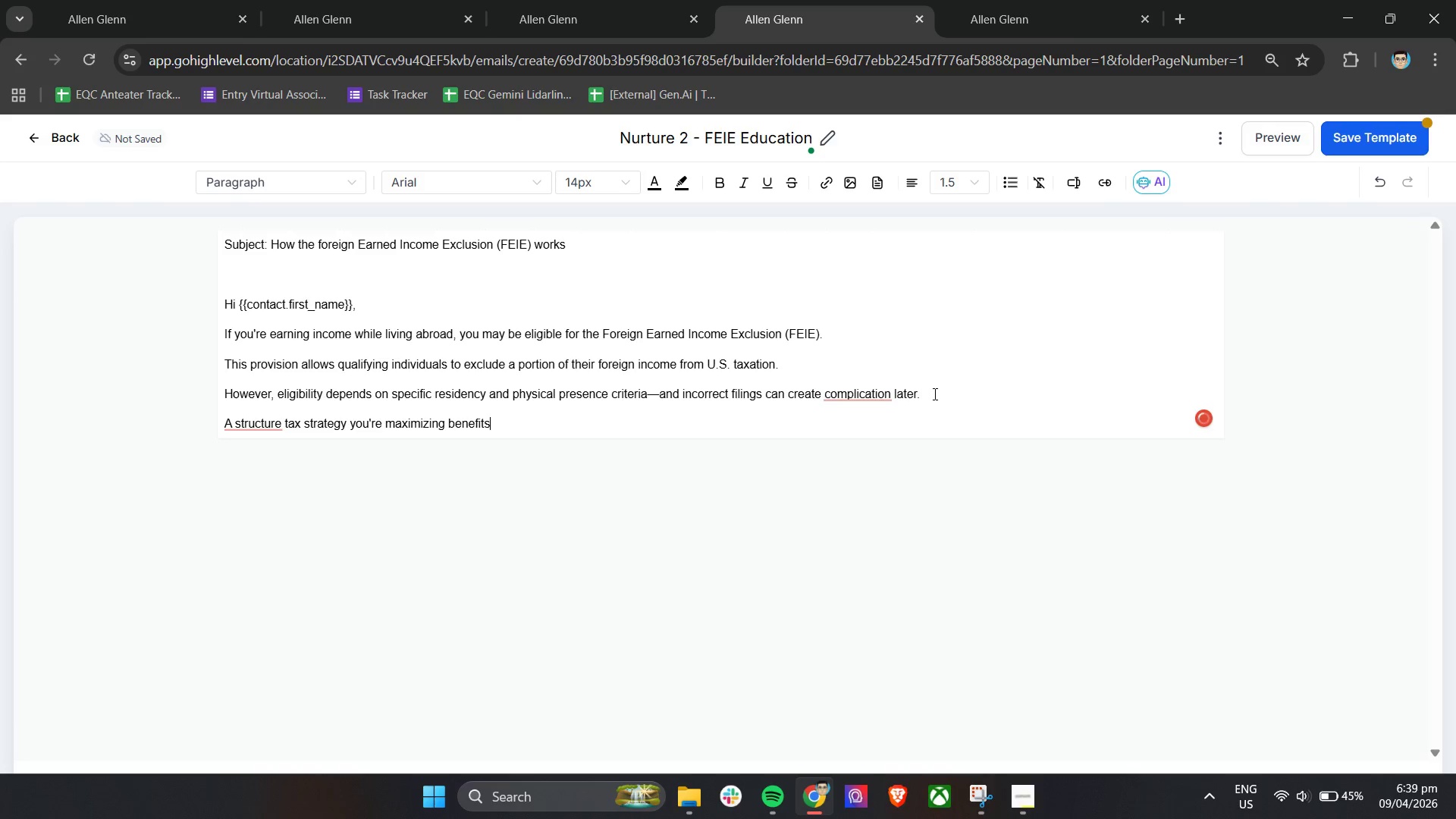 
type( while staying compliat)
key(Backspace)
type(nt. )
 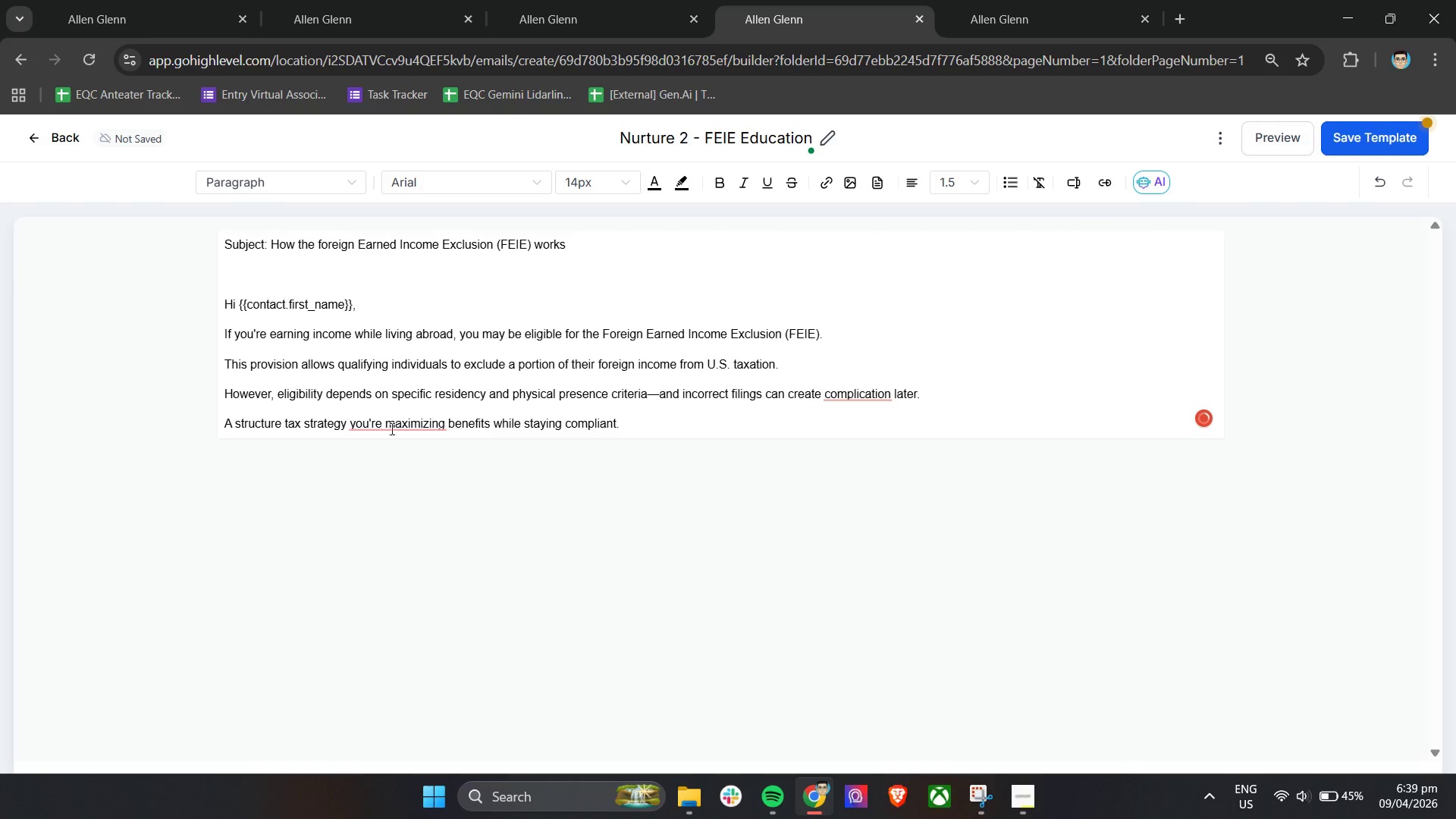 
left_click([397, 422])